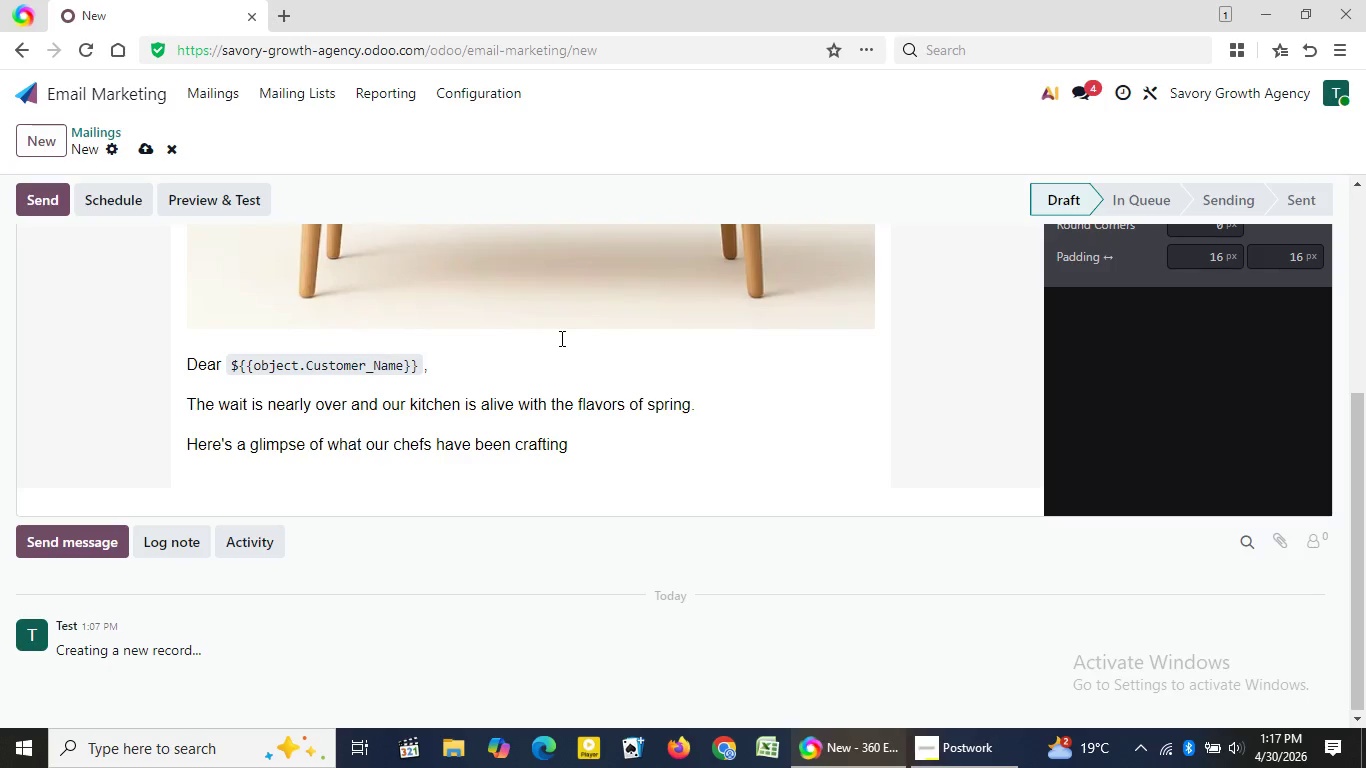 
type( for the new)
 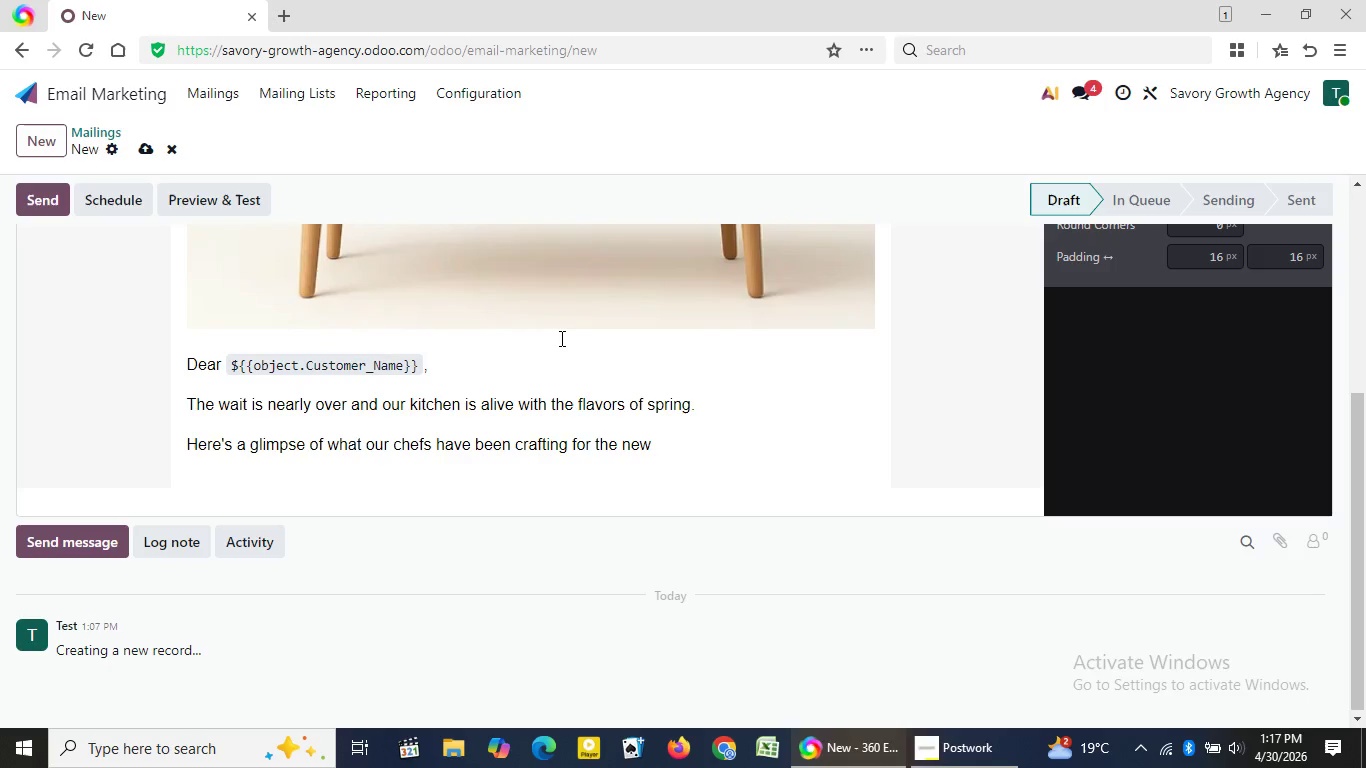 
type( sa)
 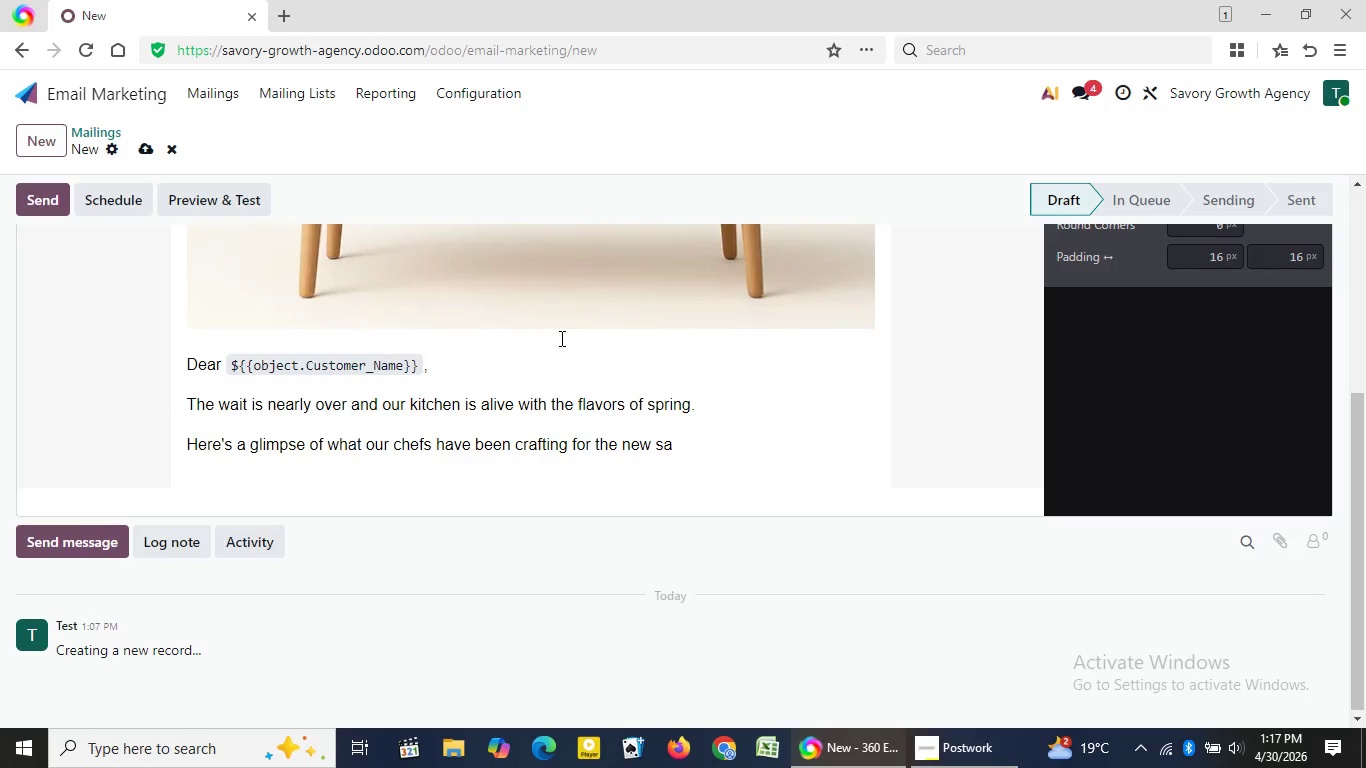 
key(Backspace)
type(eason)
 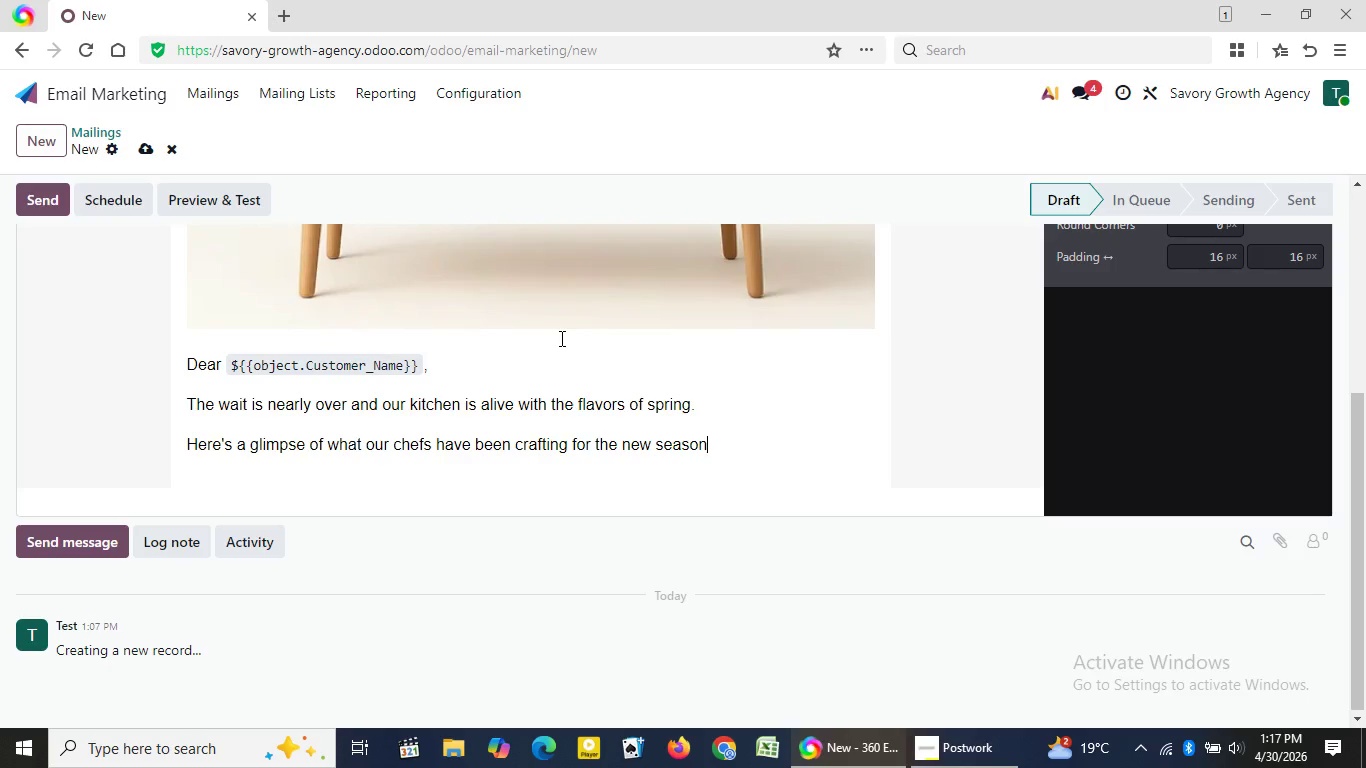 
wait(5.95)
 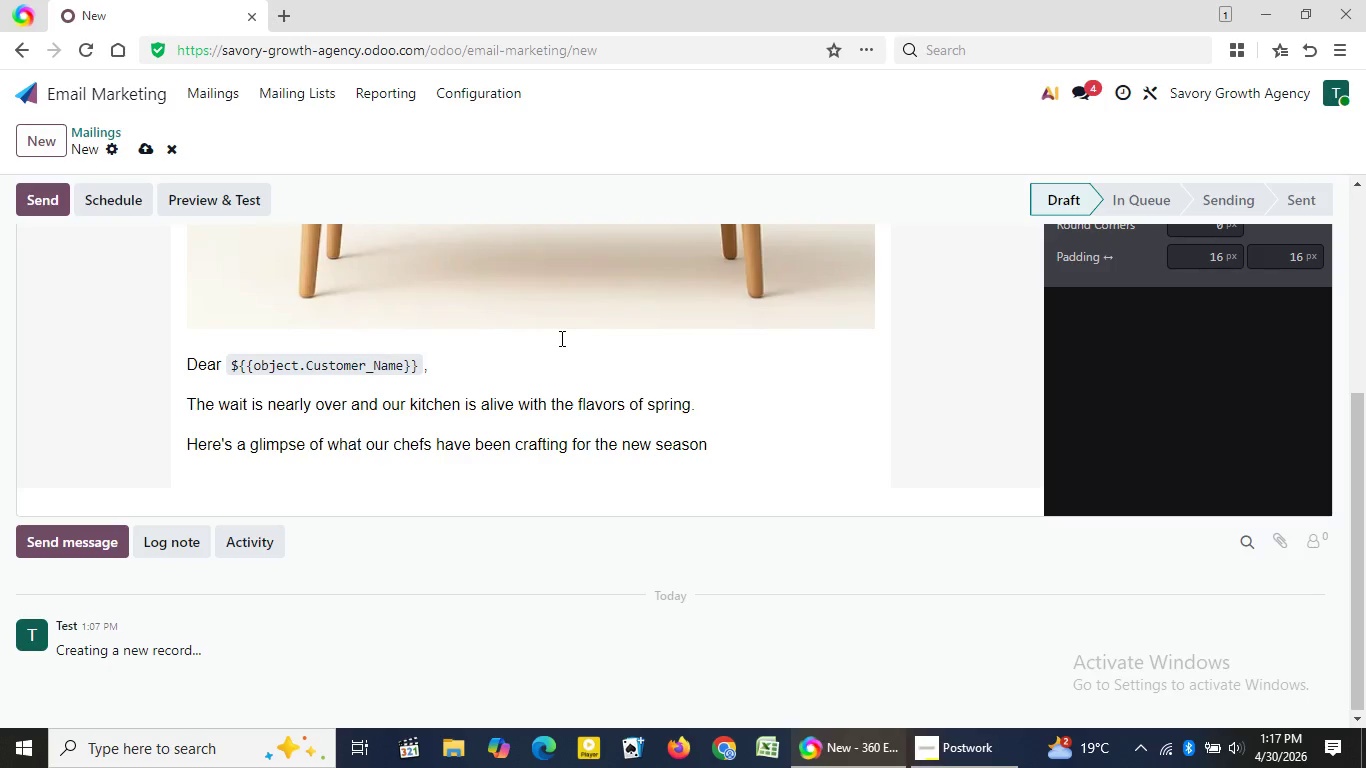 
key(Shift+Semicolon)
 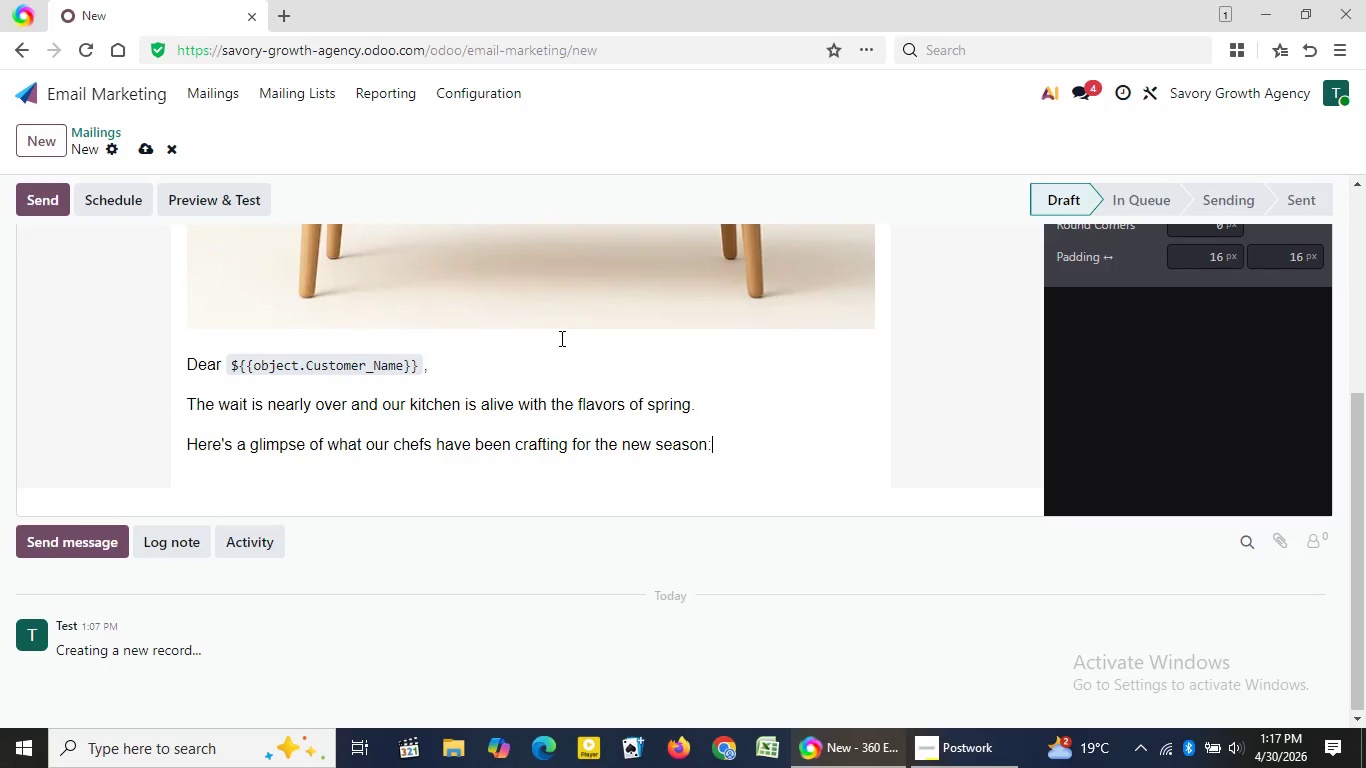 
wait(5.67)
 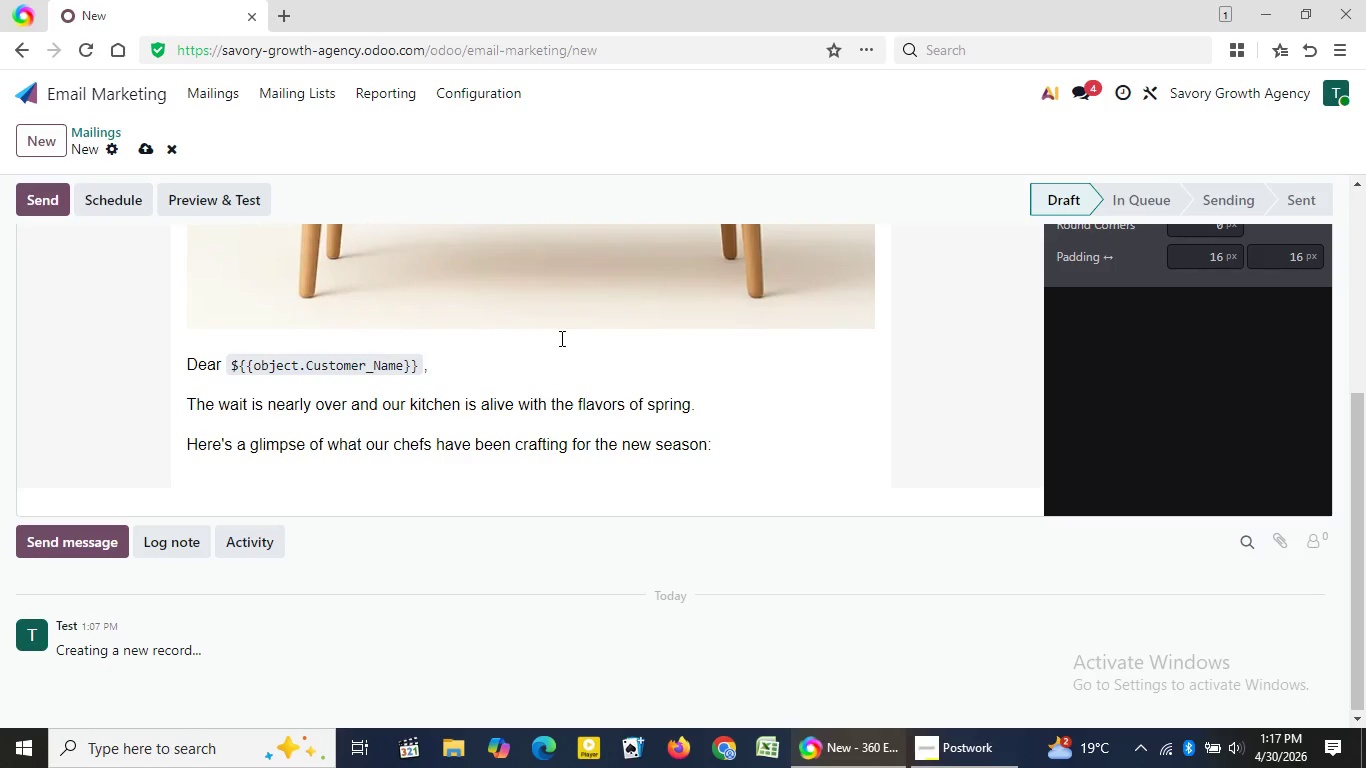 
key(Enter)
 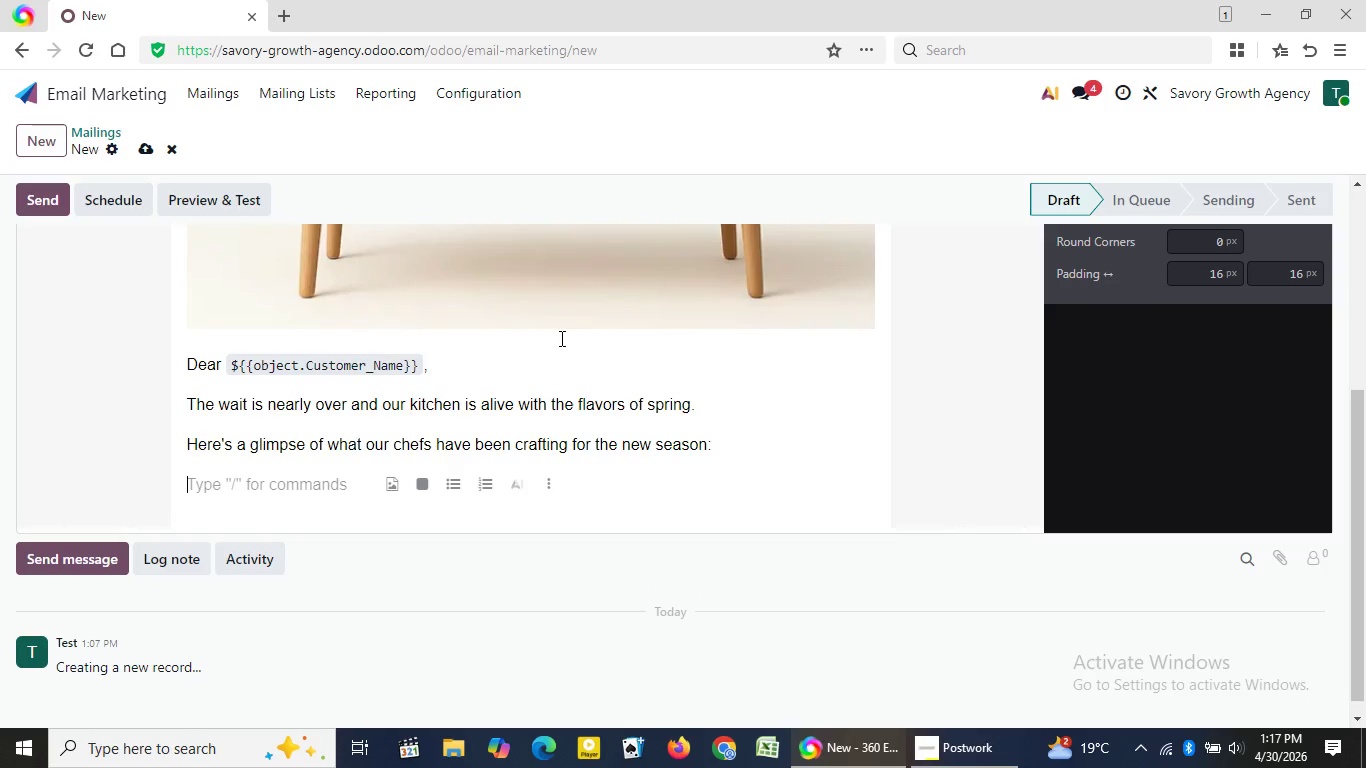 
type(Charred S)
 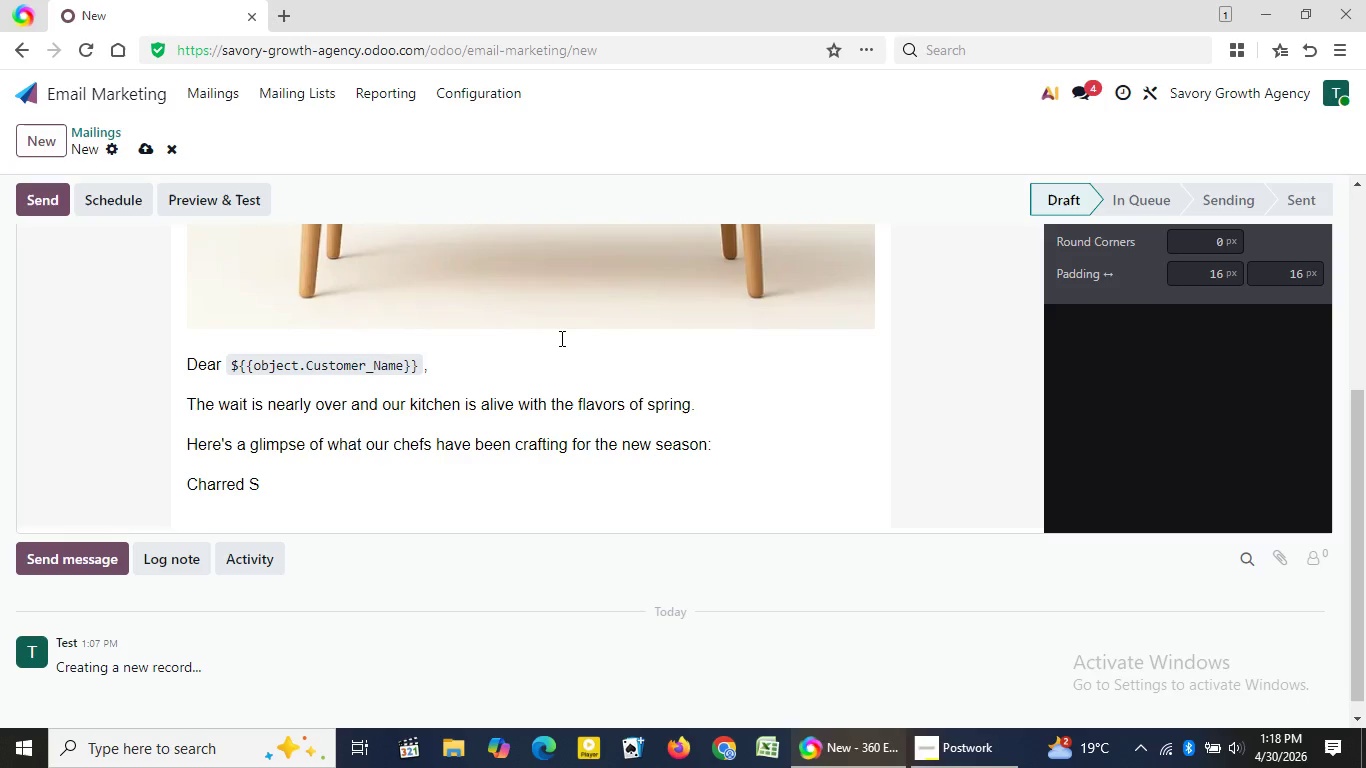 
wait(11.55)
 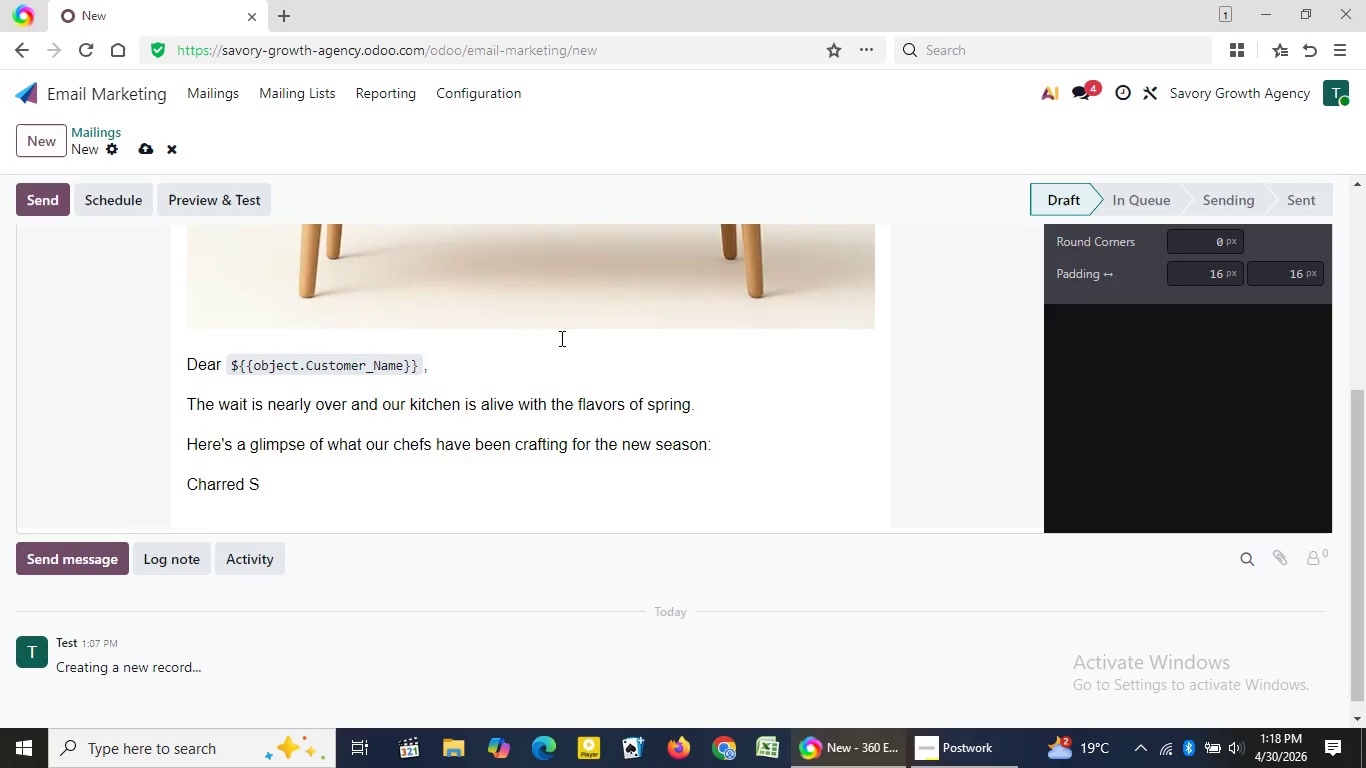 
type(pring Asp)
 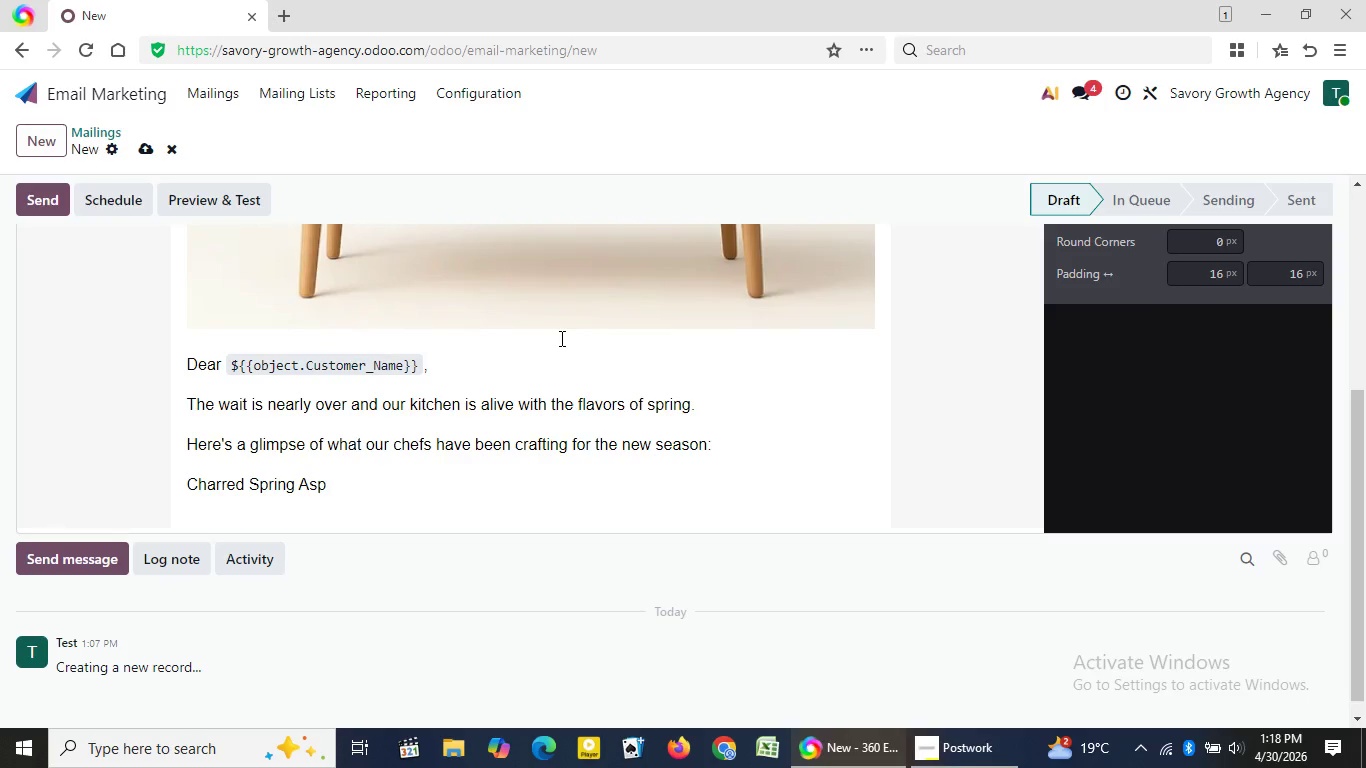 
type(ara)
 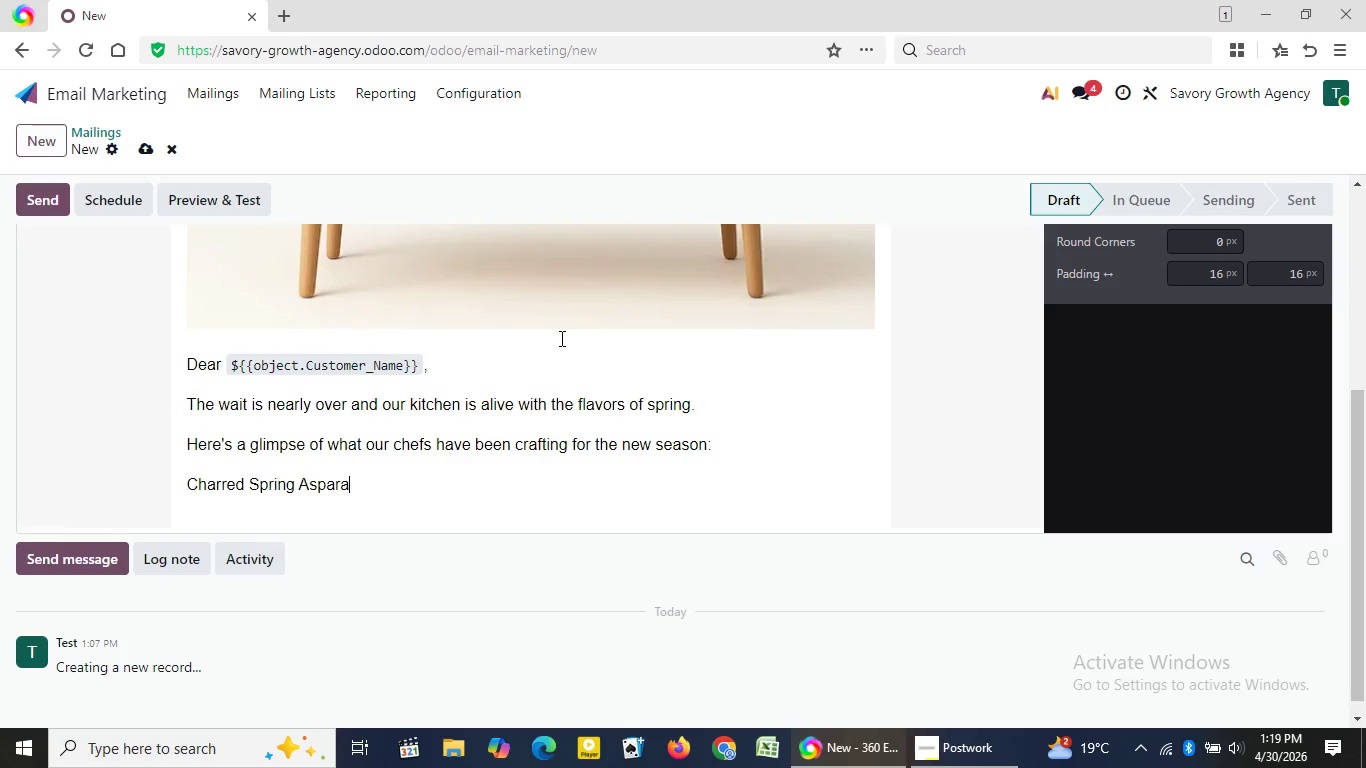 
wait(31.41)
 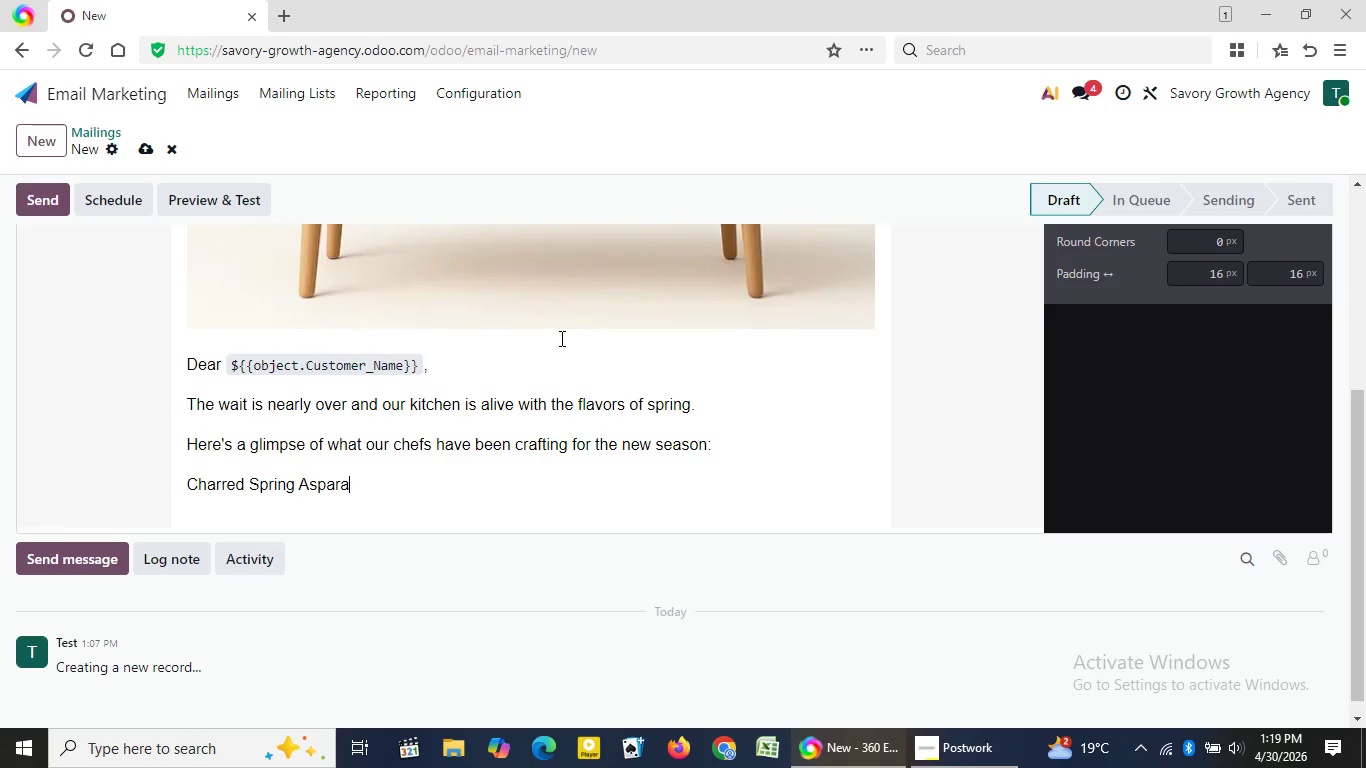 
type(gus)
 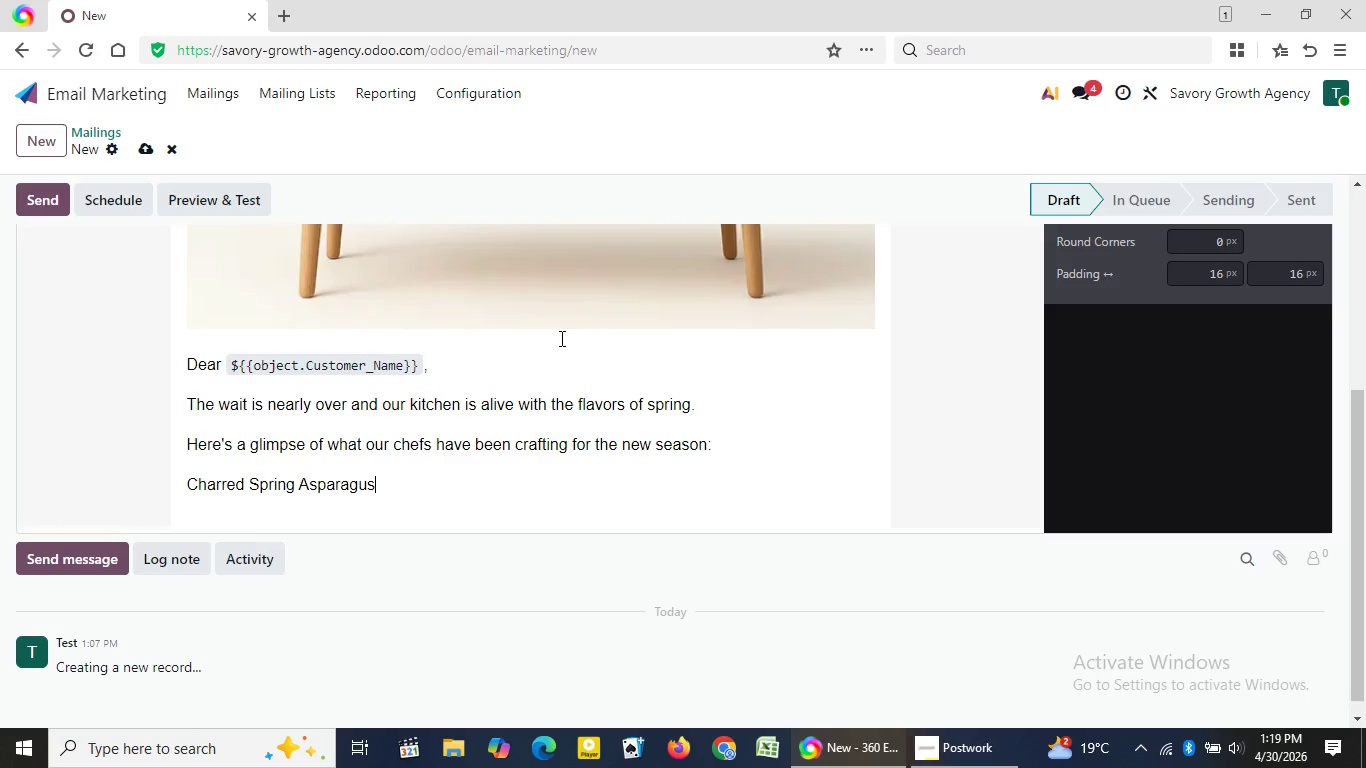 
key(Shift+Enter)
 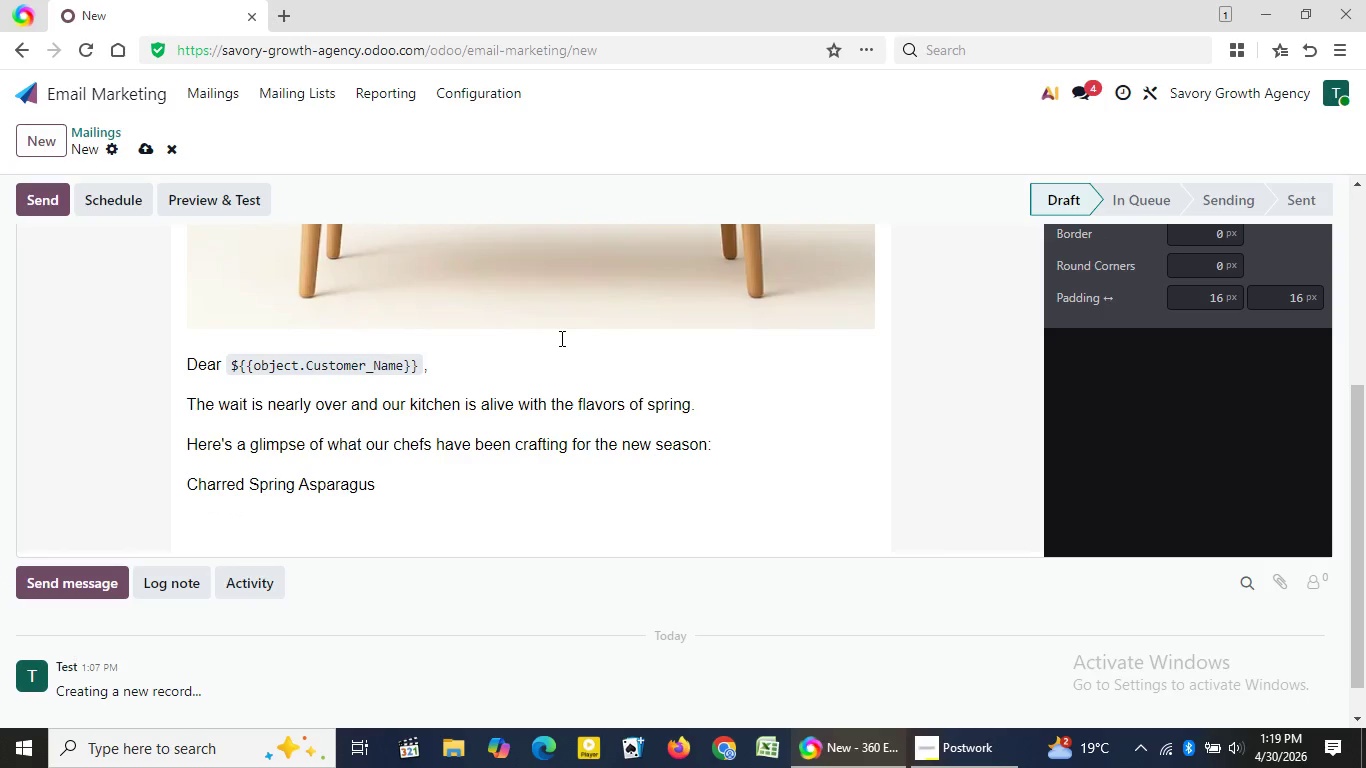 
type(Lightly grilled and finished with a cit)
 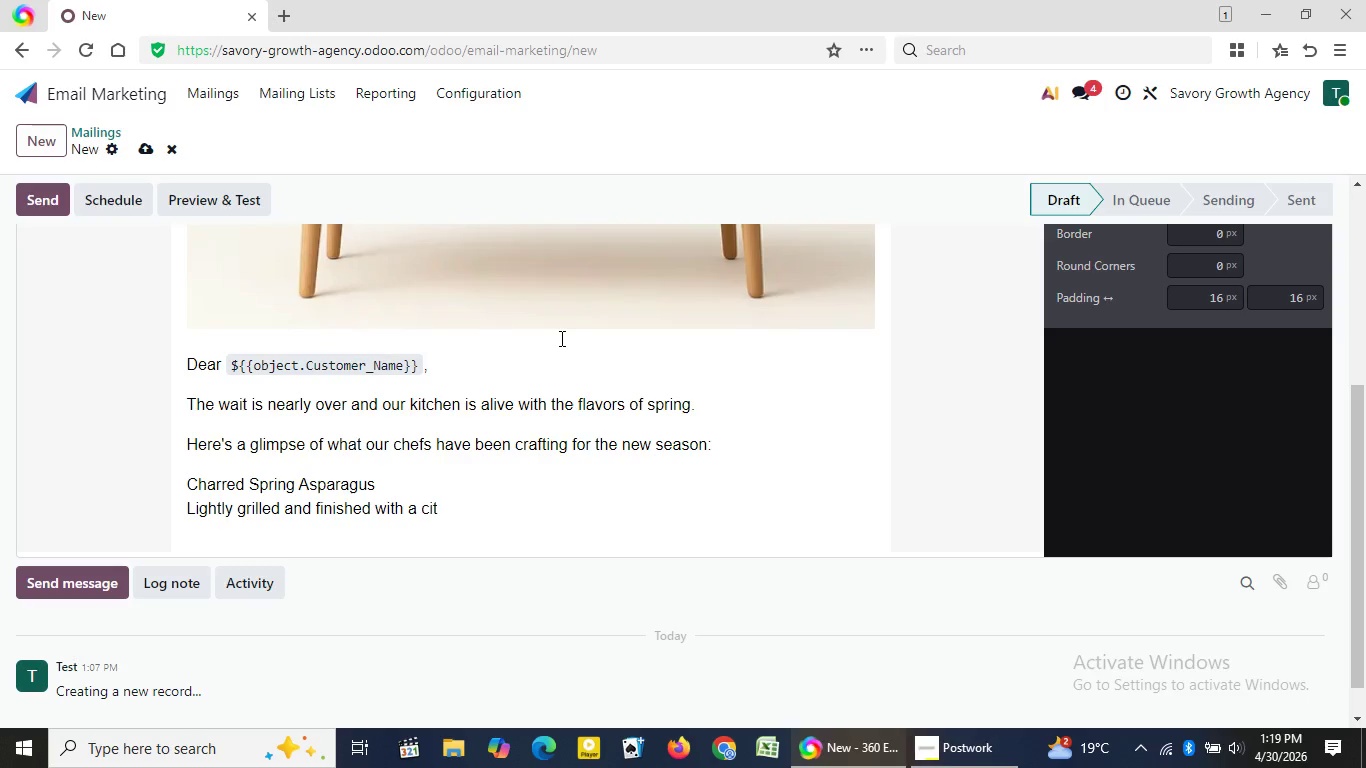 
type(rus glaze, this dish balan)
 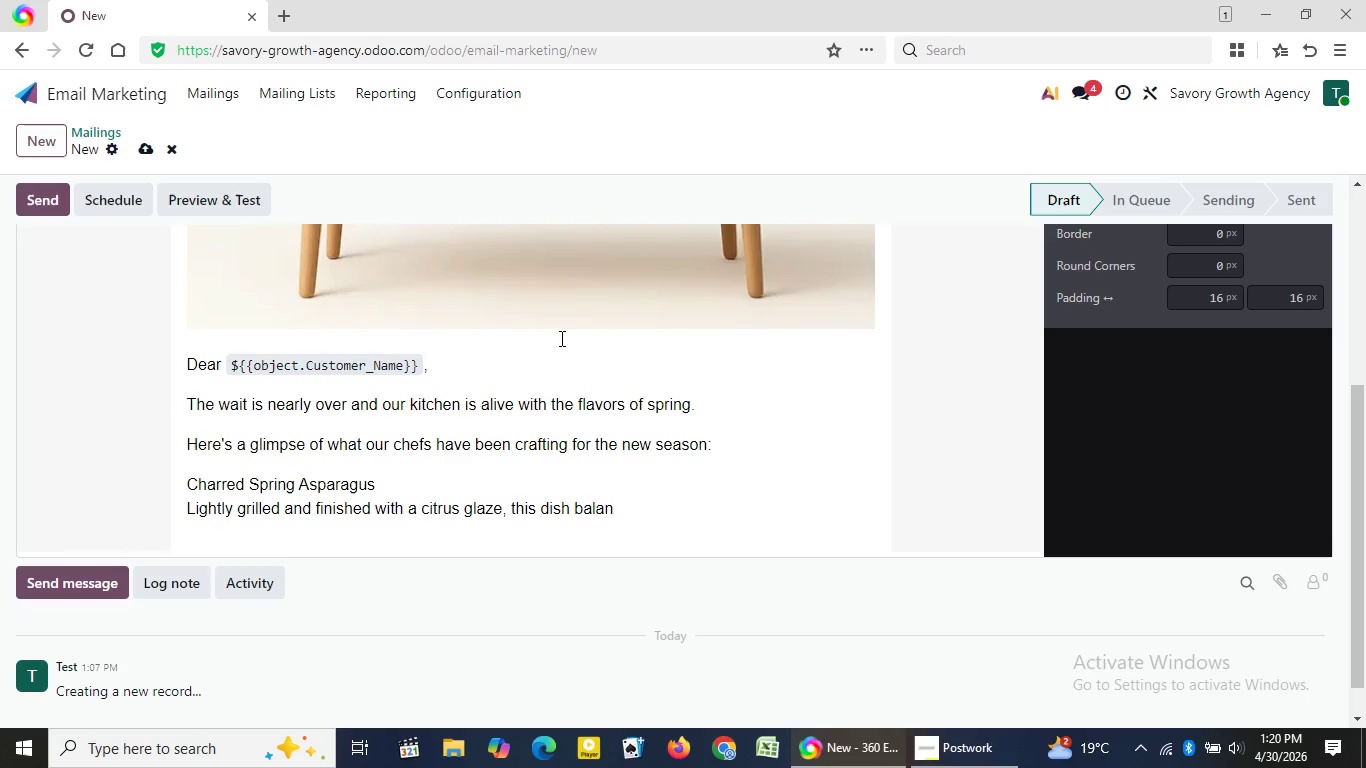 
type(ces smoky depth)
 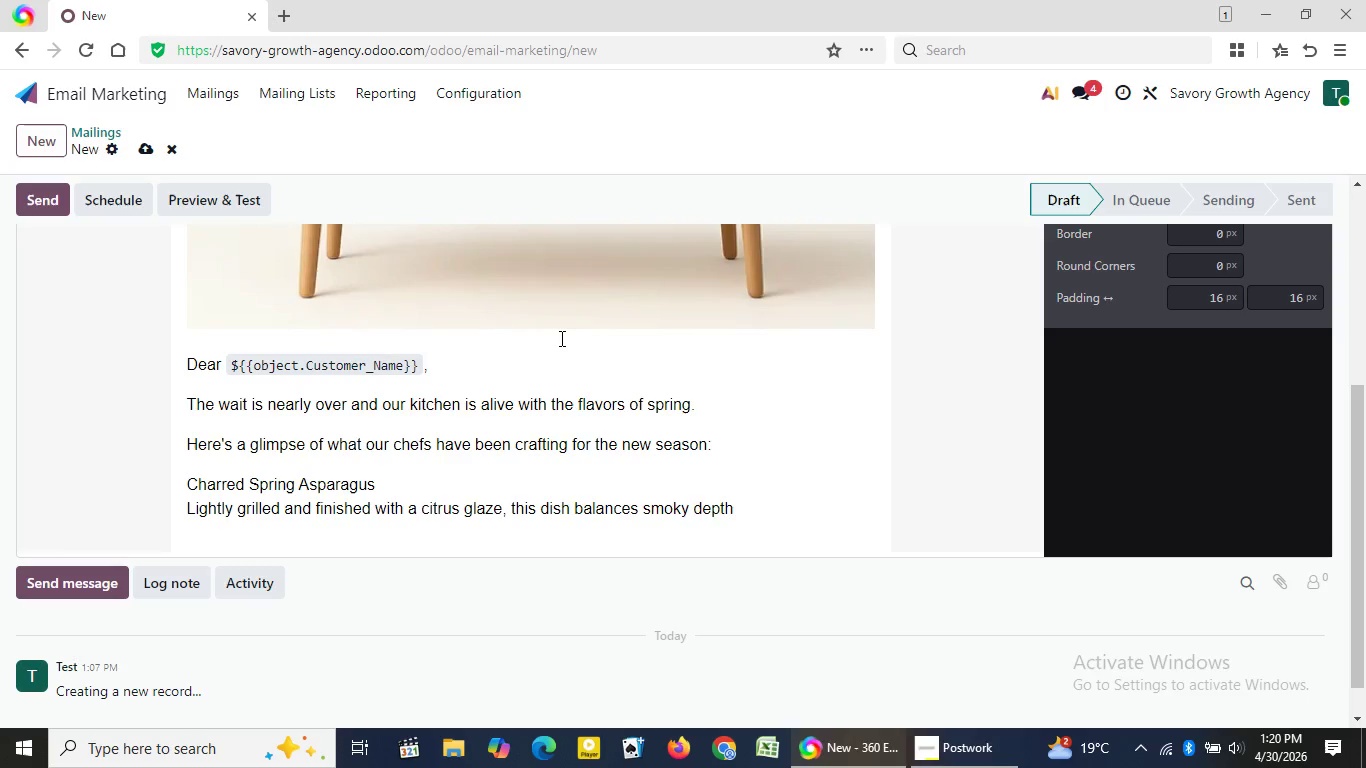 
wait(6.44)
 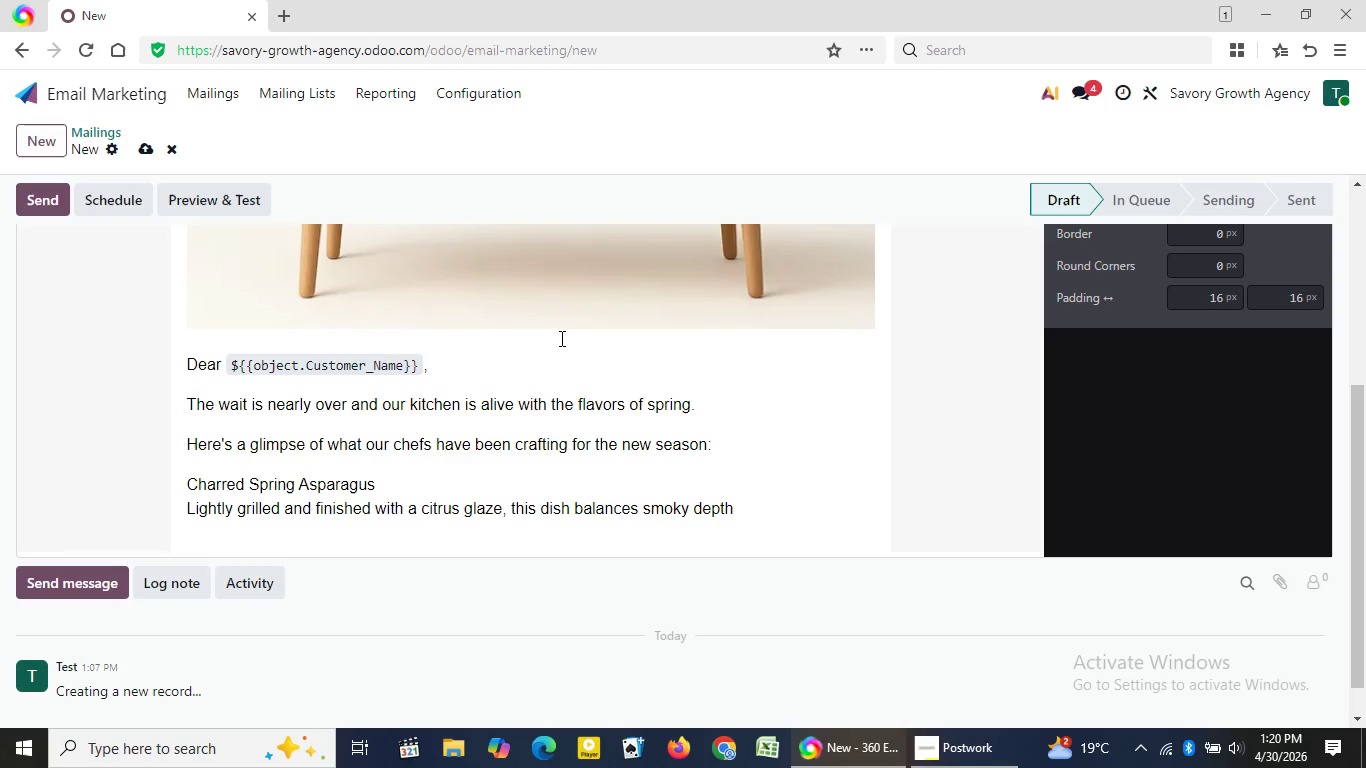 
type( with bright)
 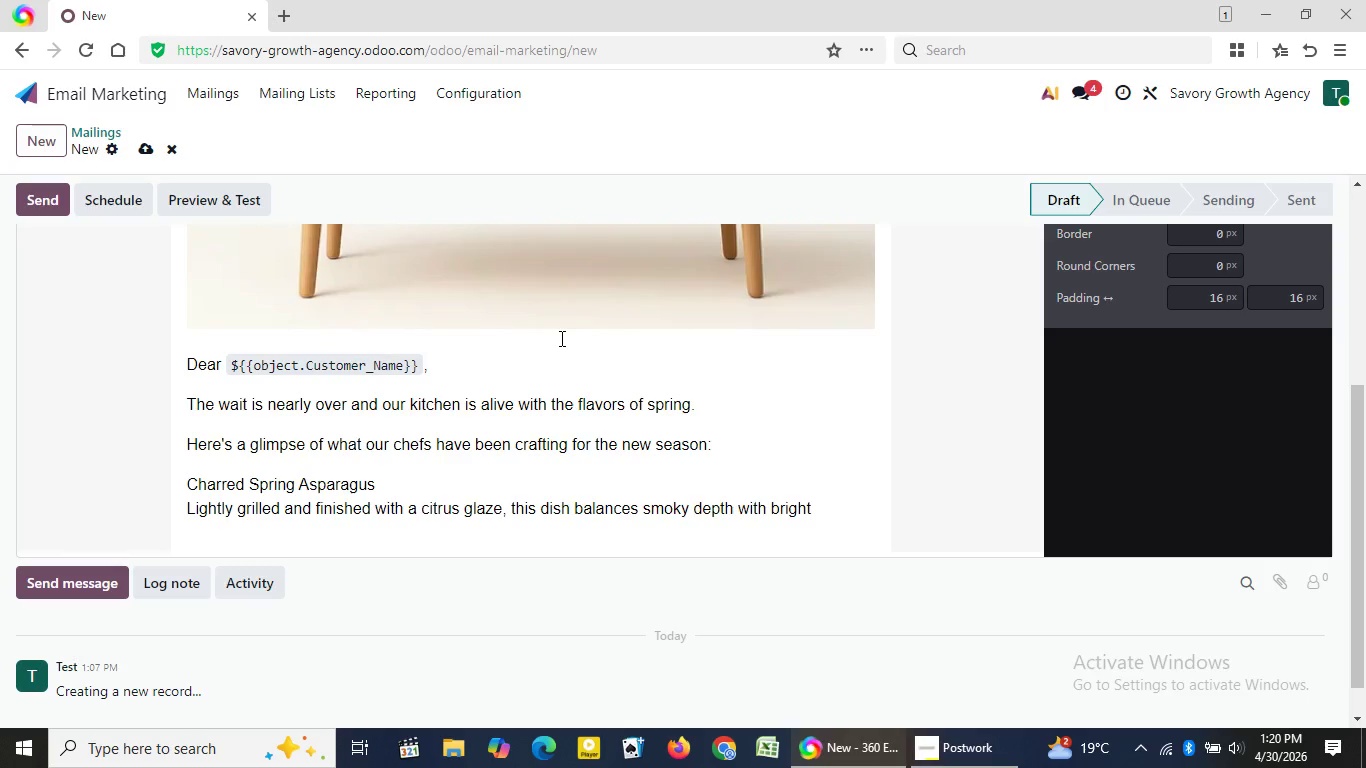 
type(, refresh)
 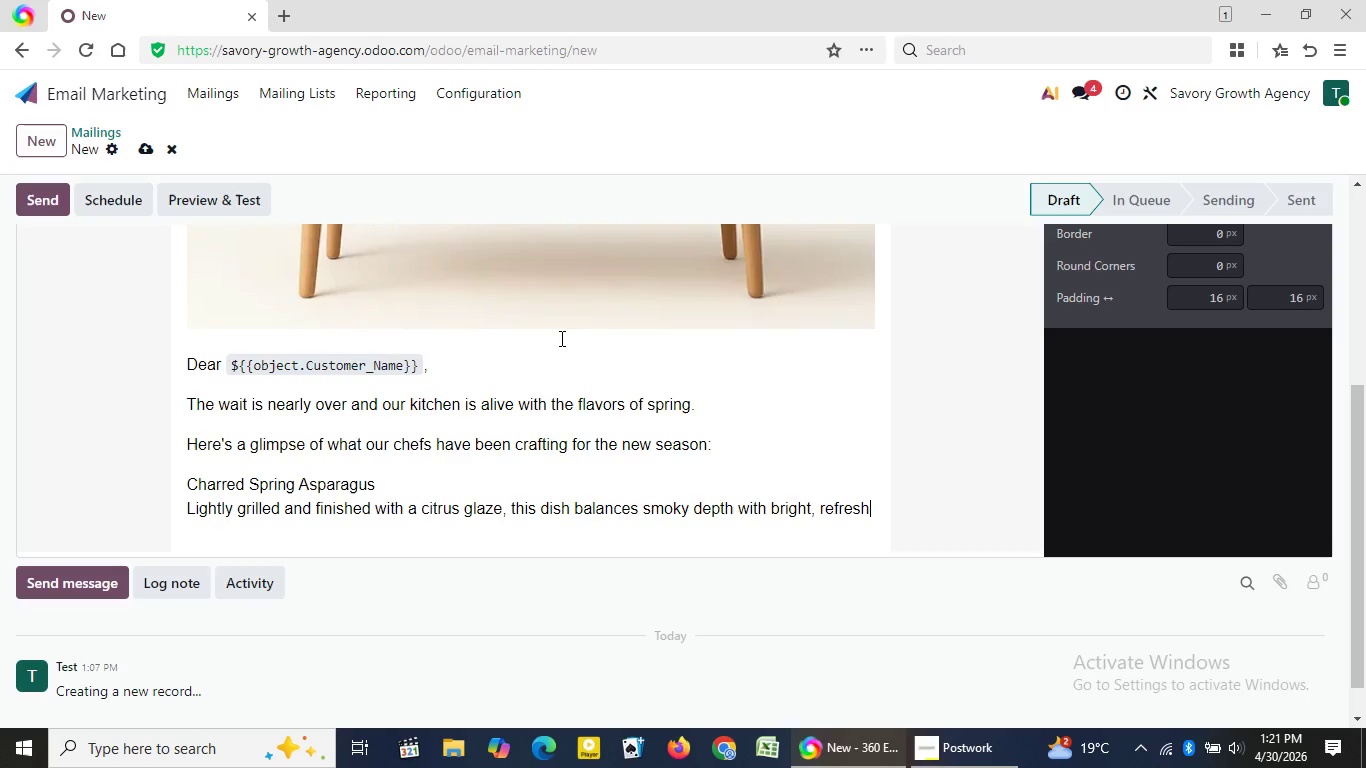 
wait(10.33)
 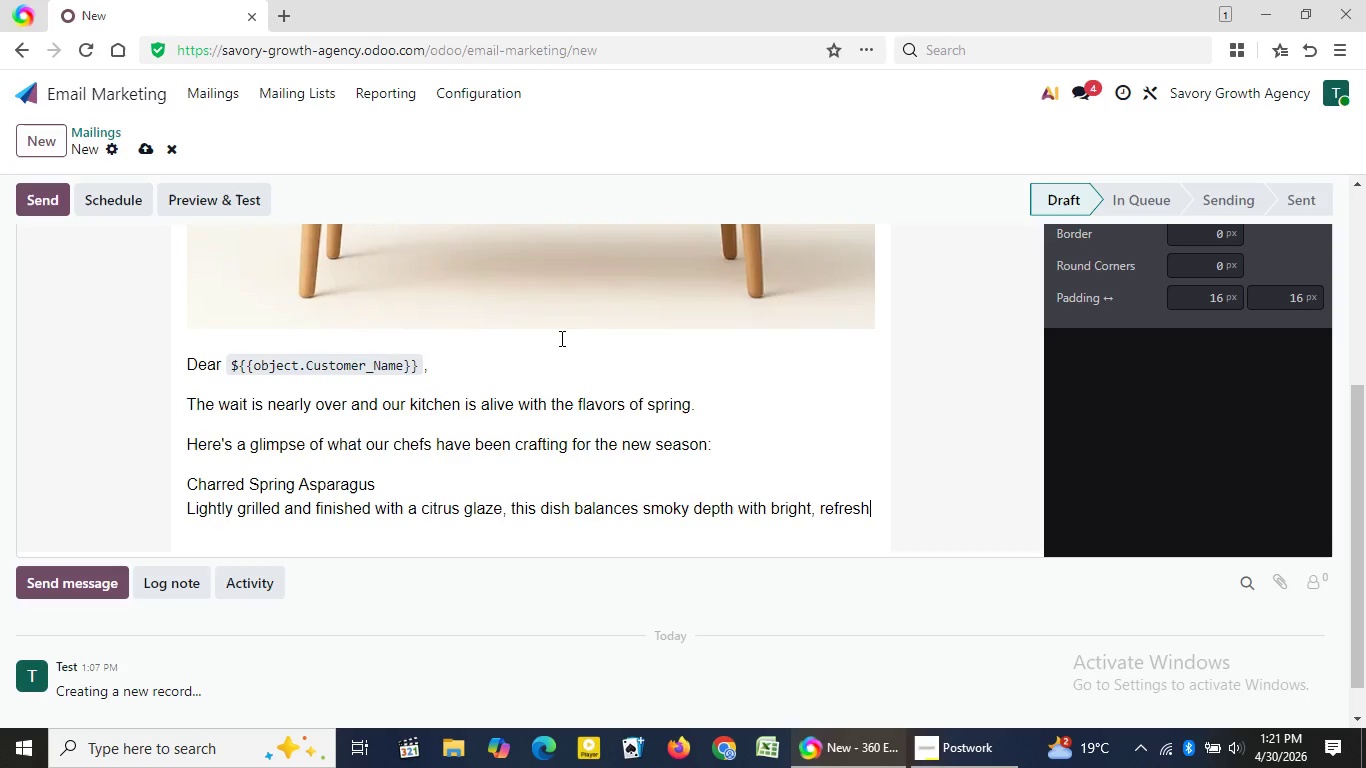 
type(ing notes)
 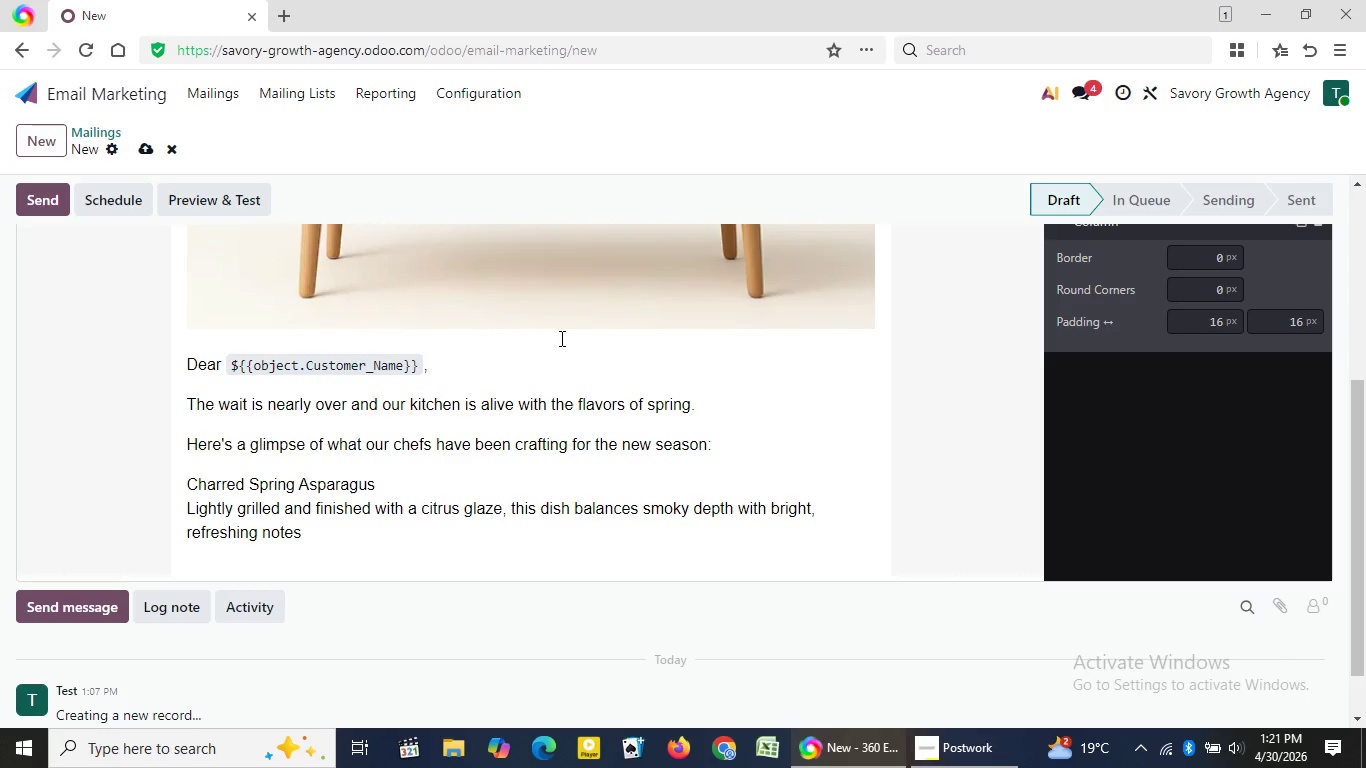 
key(Period)
 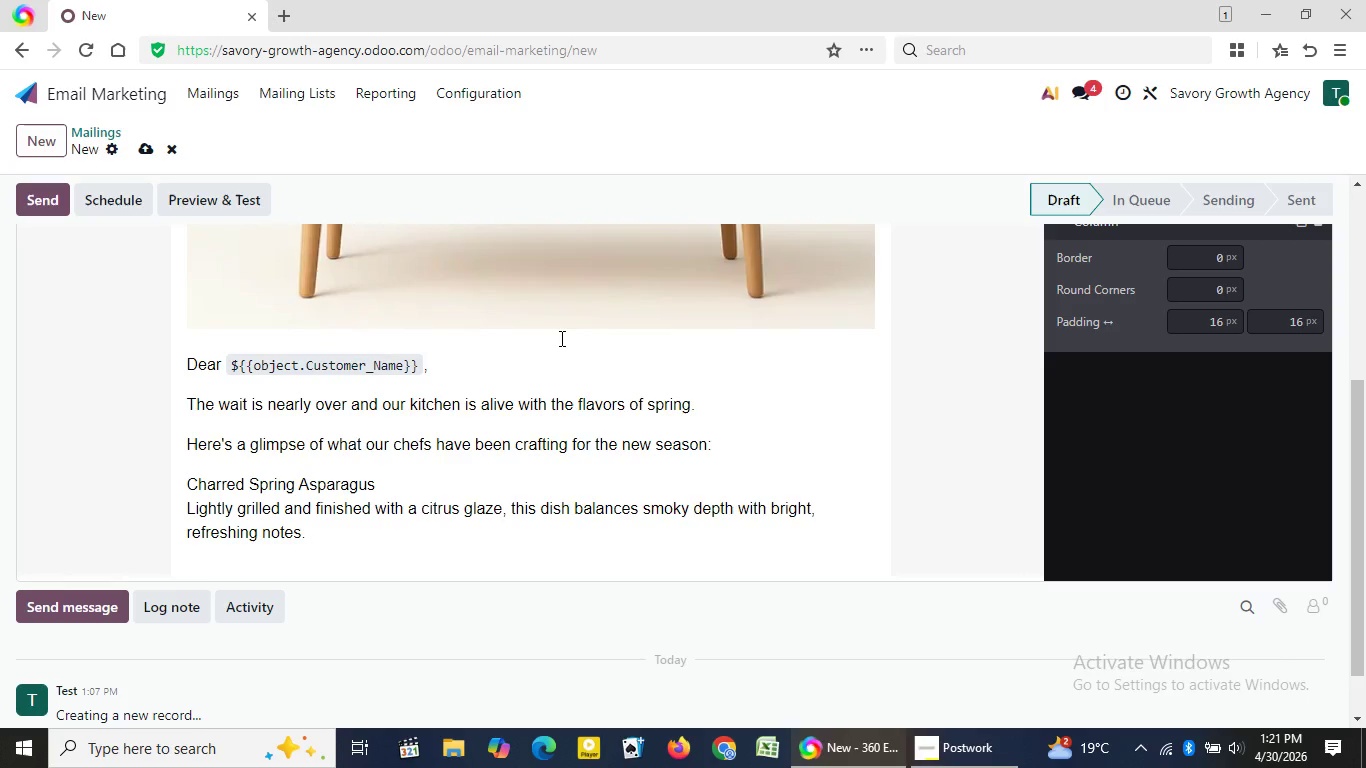 
hold_key(key=ShiftRight, duration=0.62)
 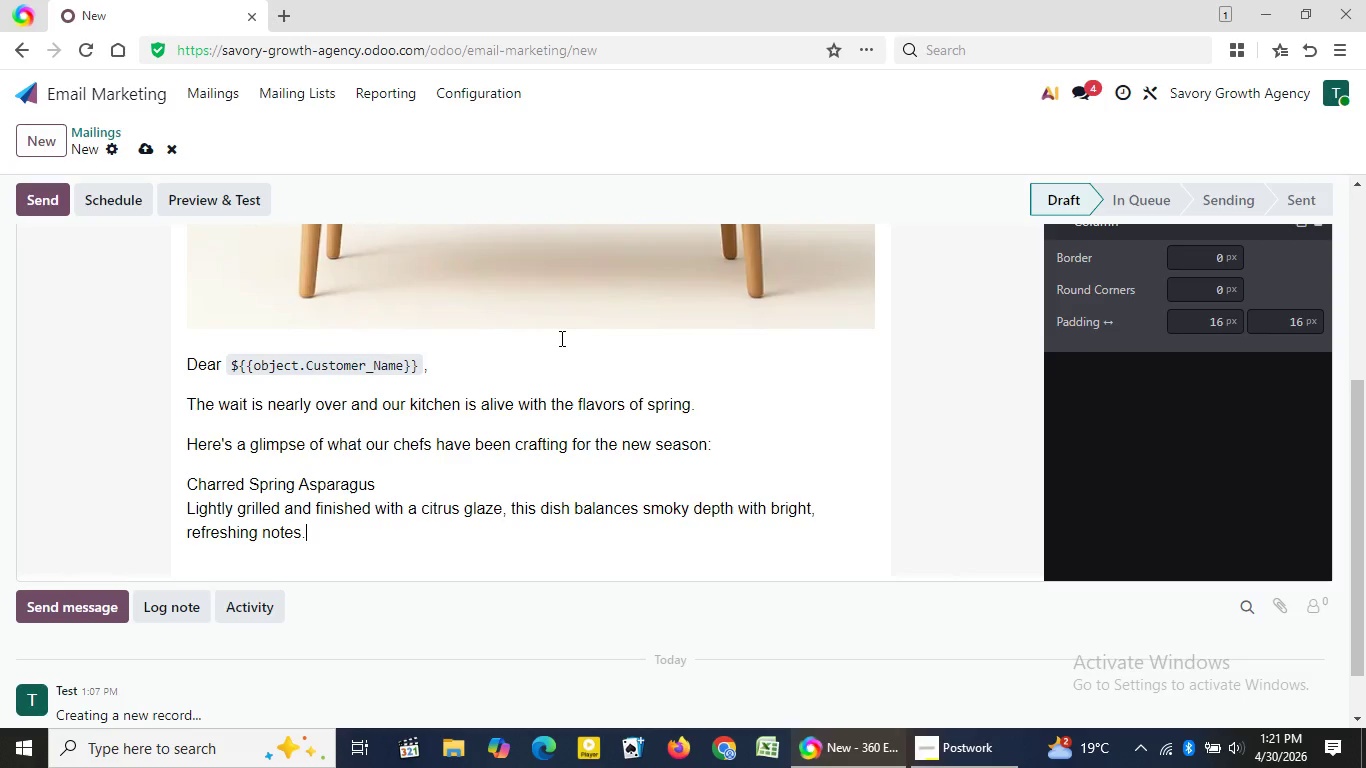 
key(Enter)
 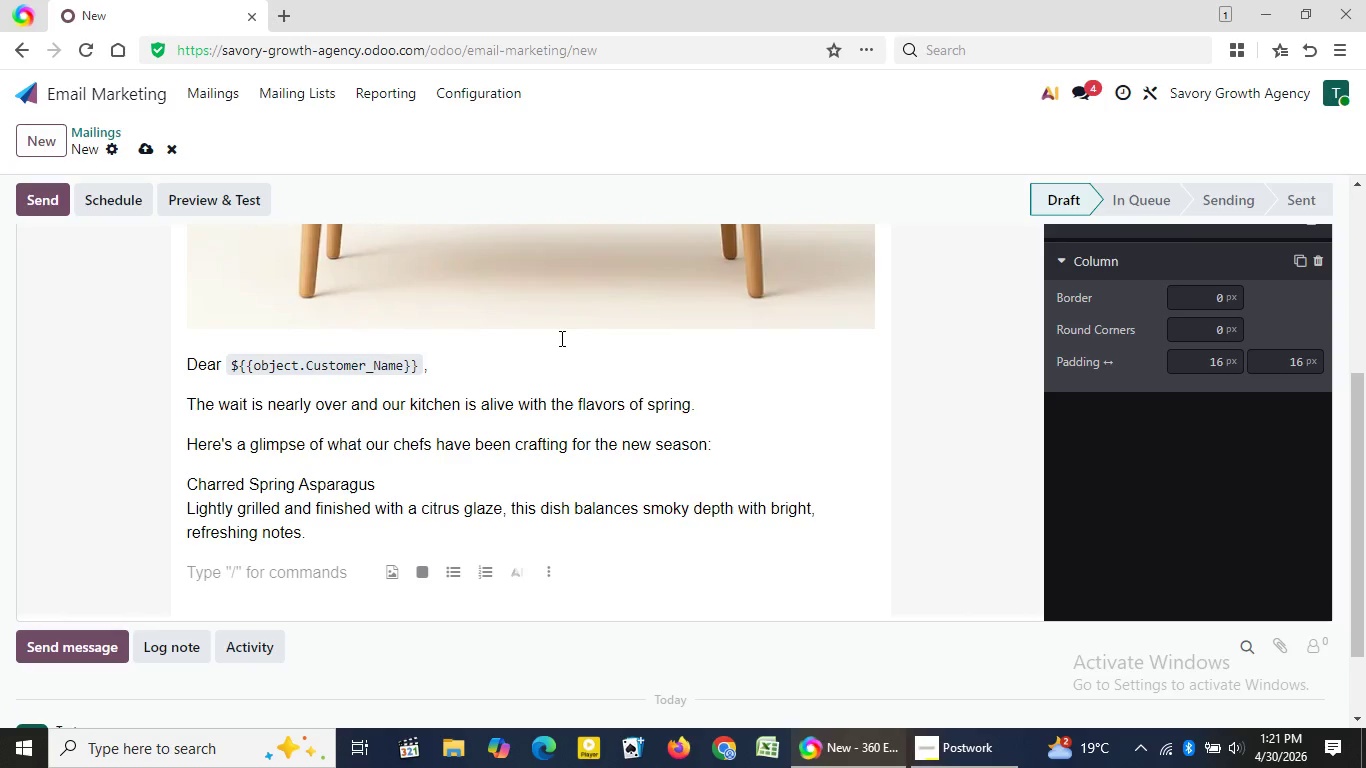 
type(Pan-)
 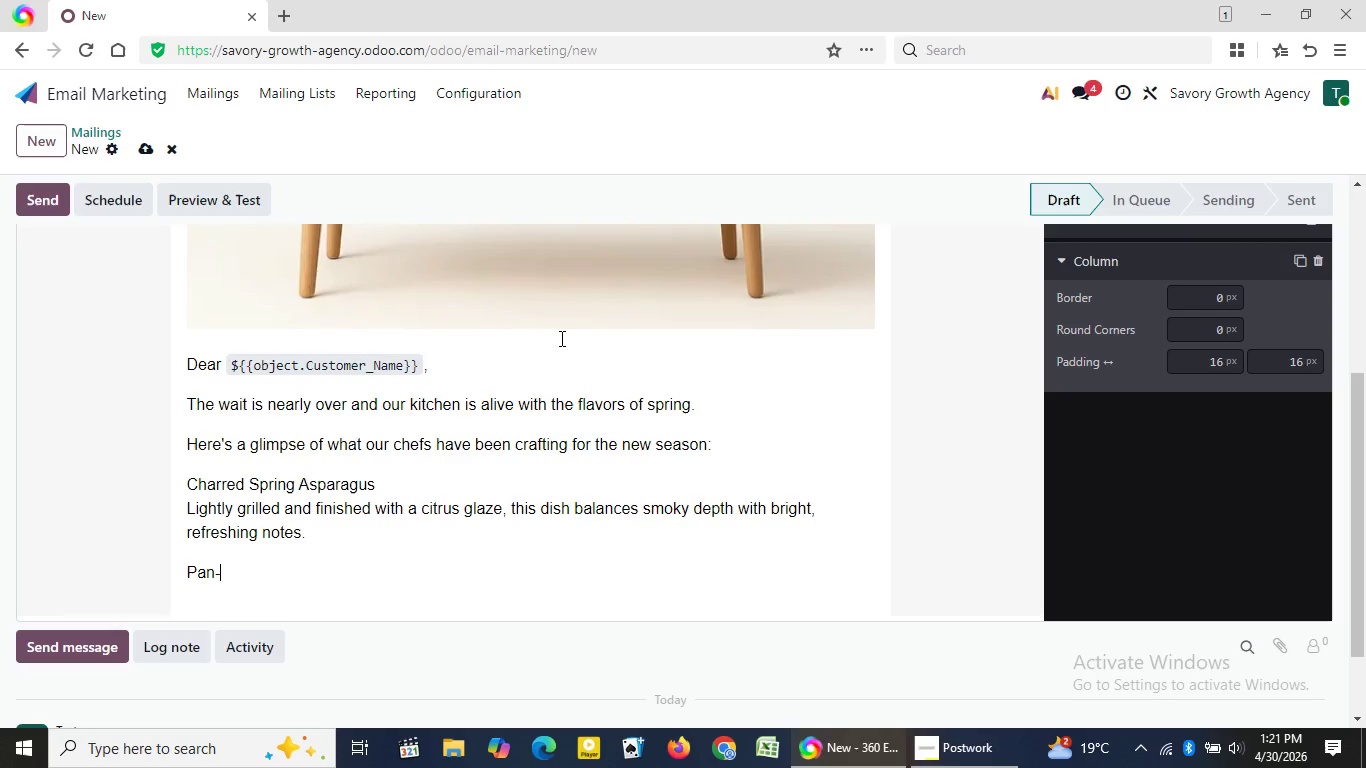 
type(Sea)
 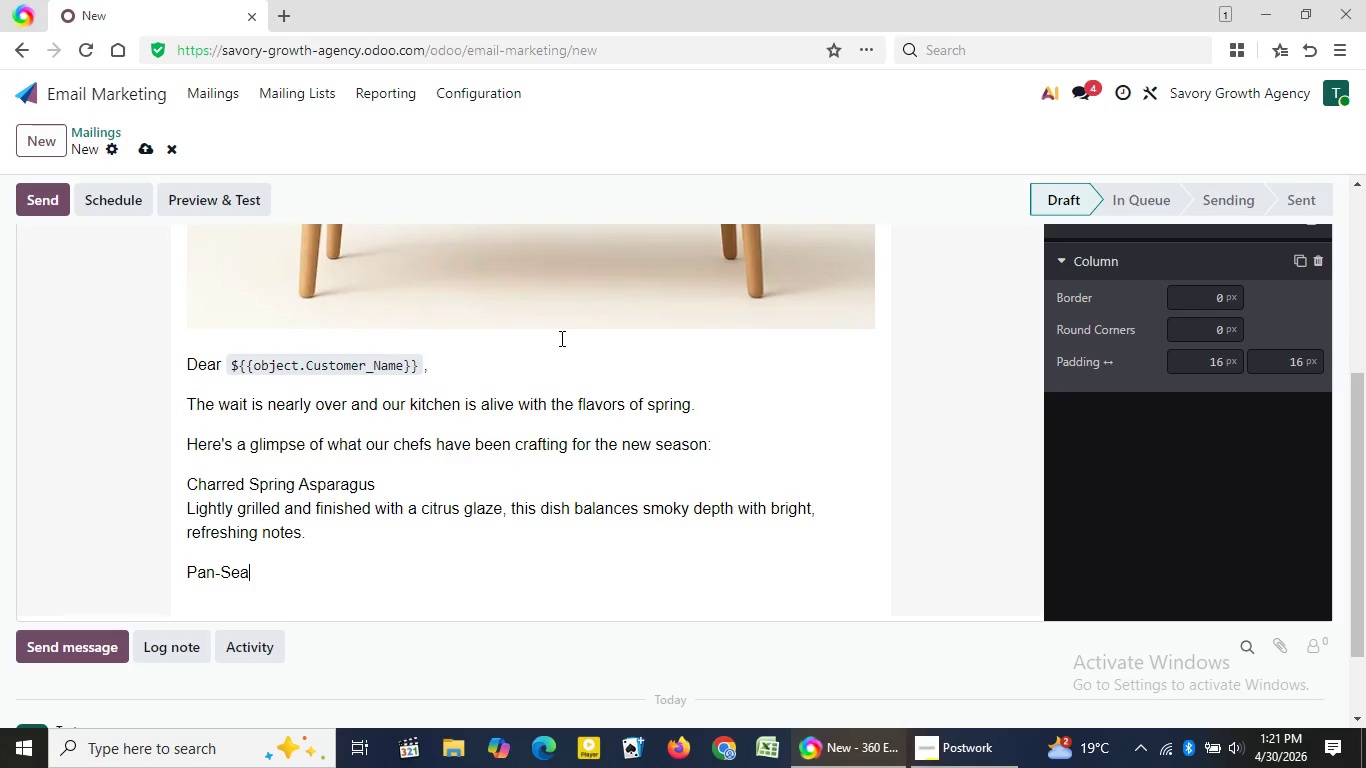 
type(red Fresh Catch)
 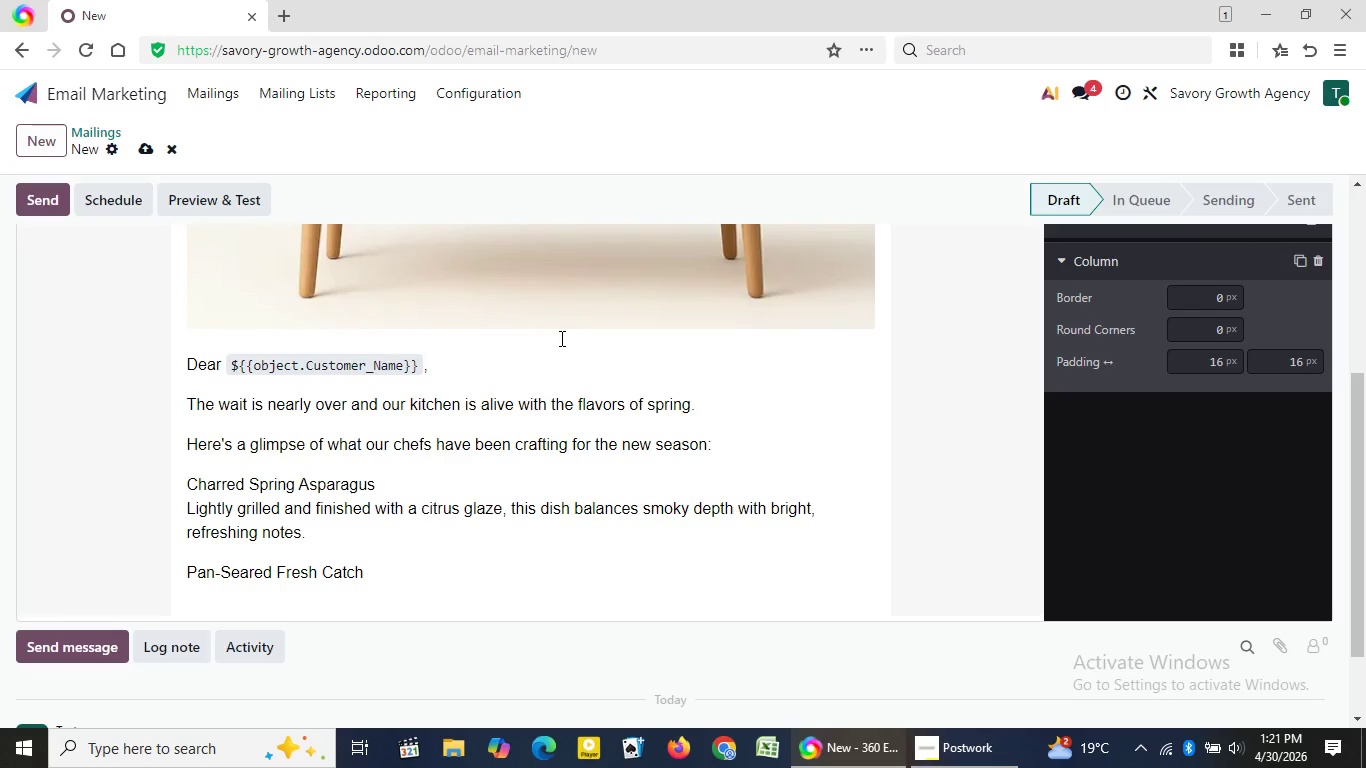 
key(Shift+Enter)
 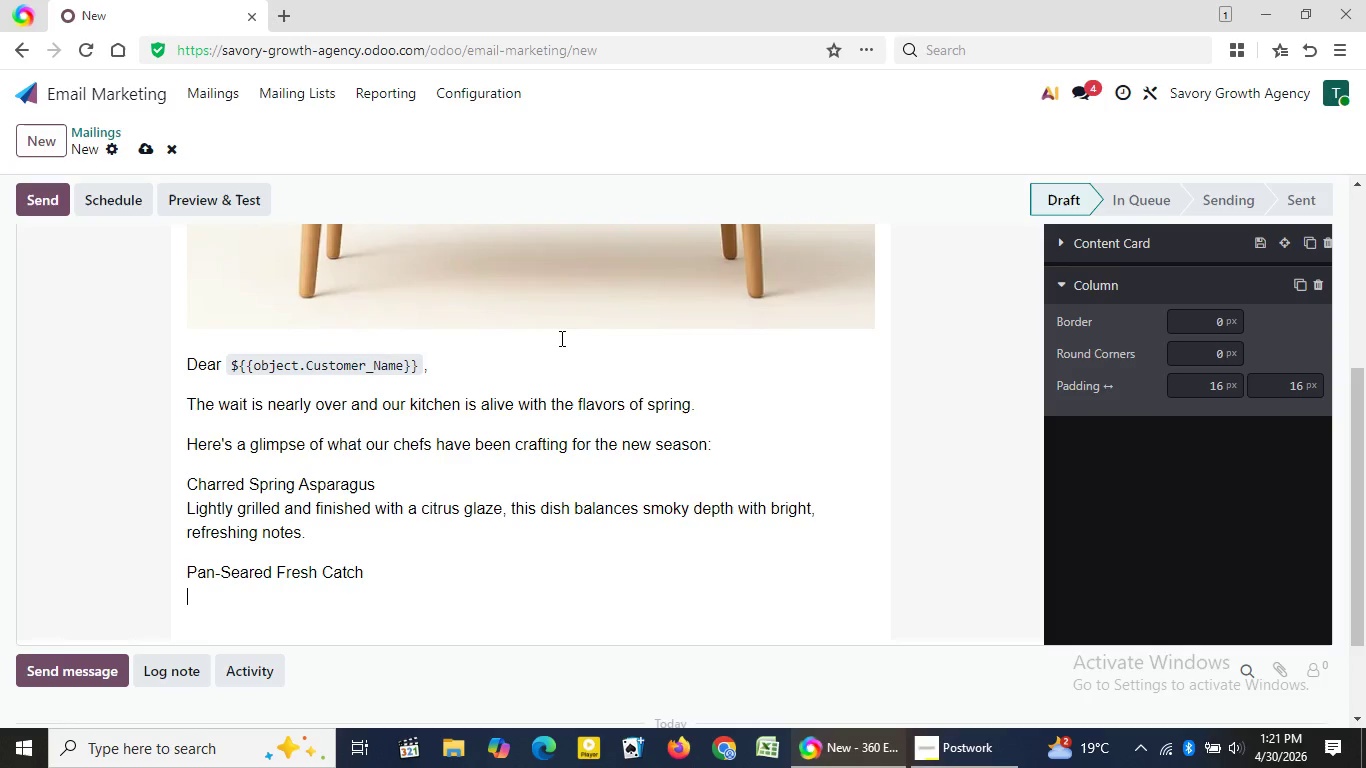 
type(Deli)
 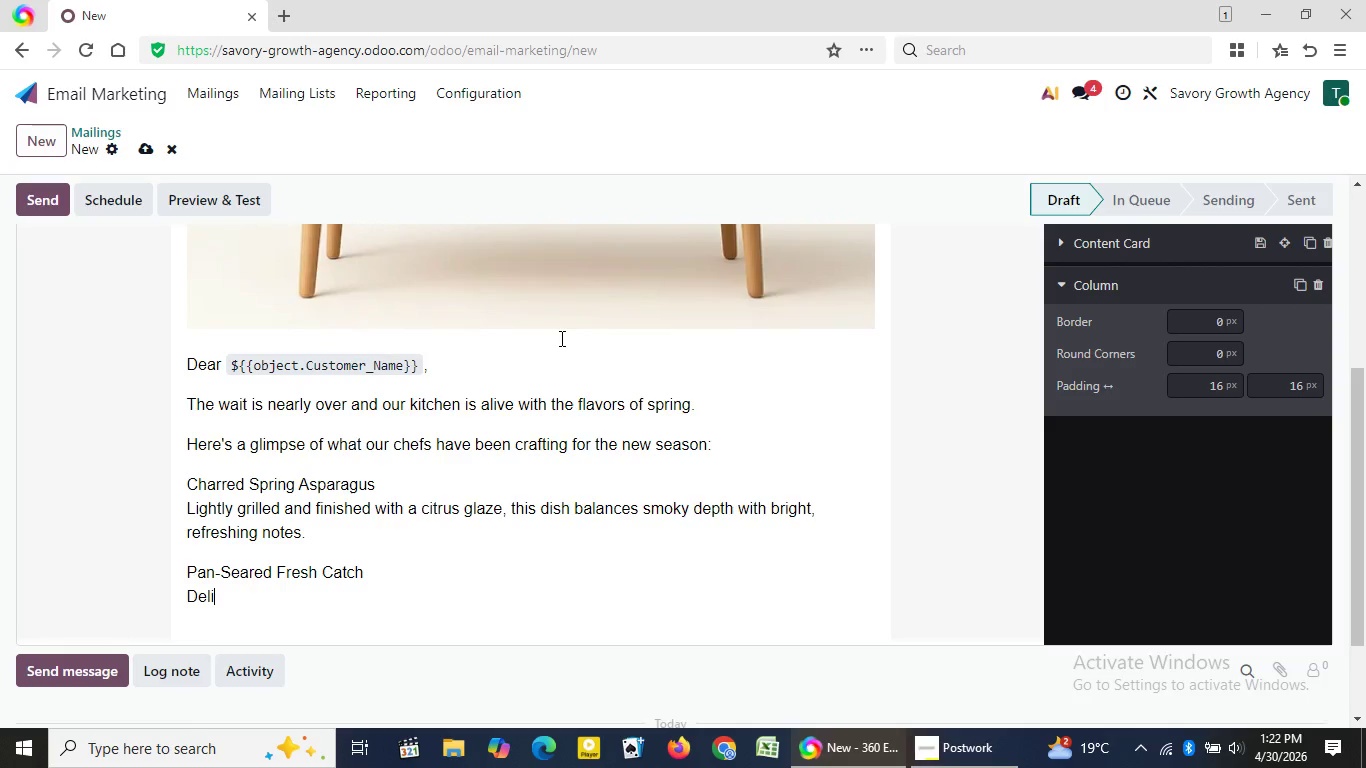 
wait(5.8)
 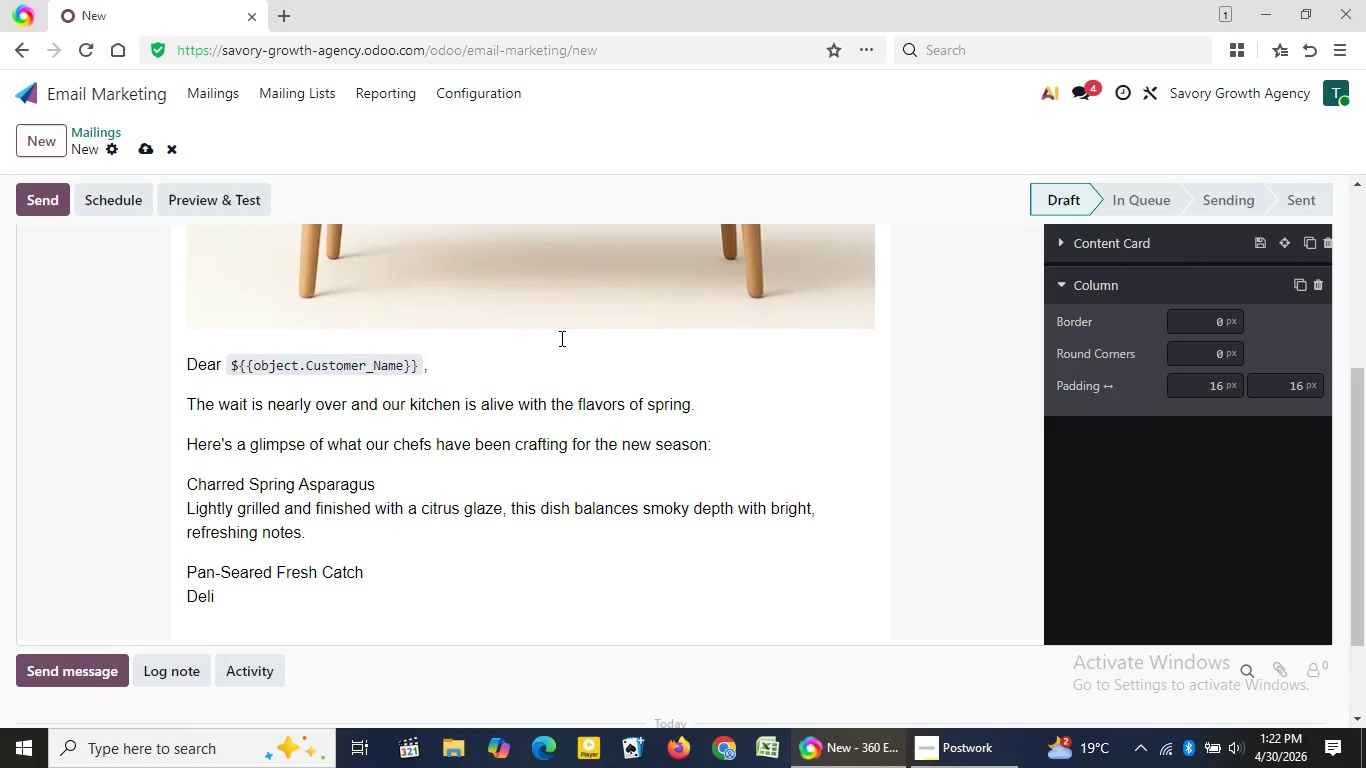 
type(cate)
 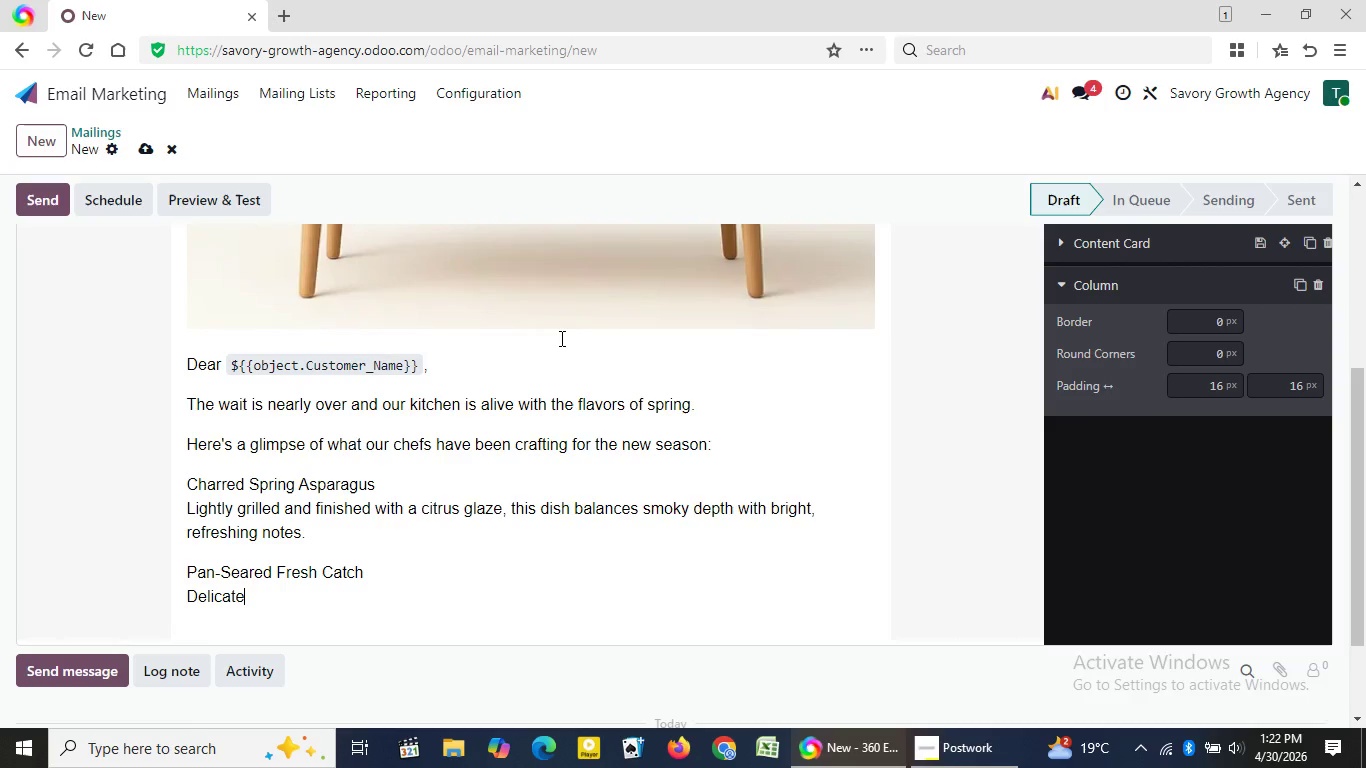 
type(ly crisp on the )
 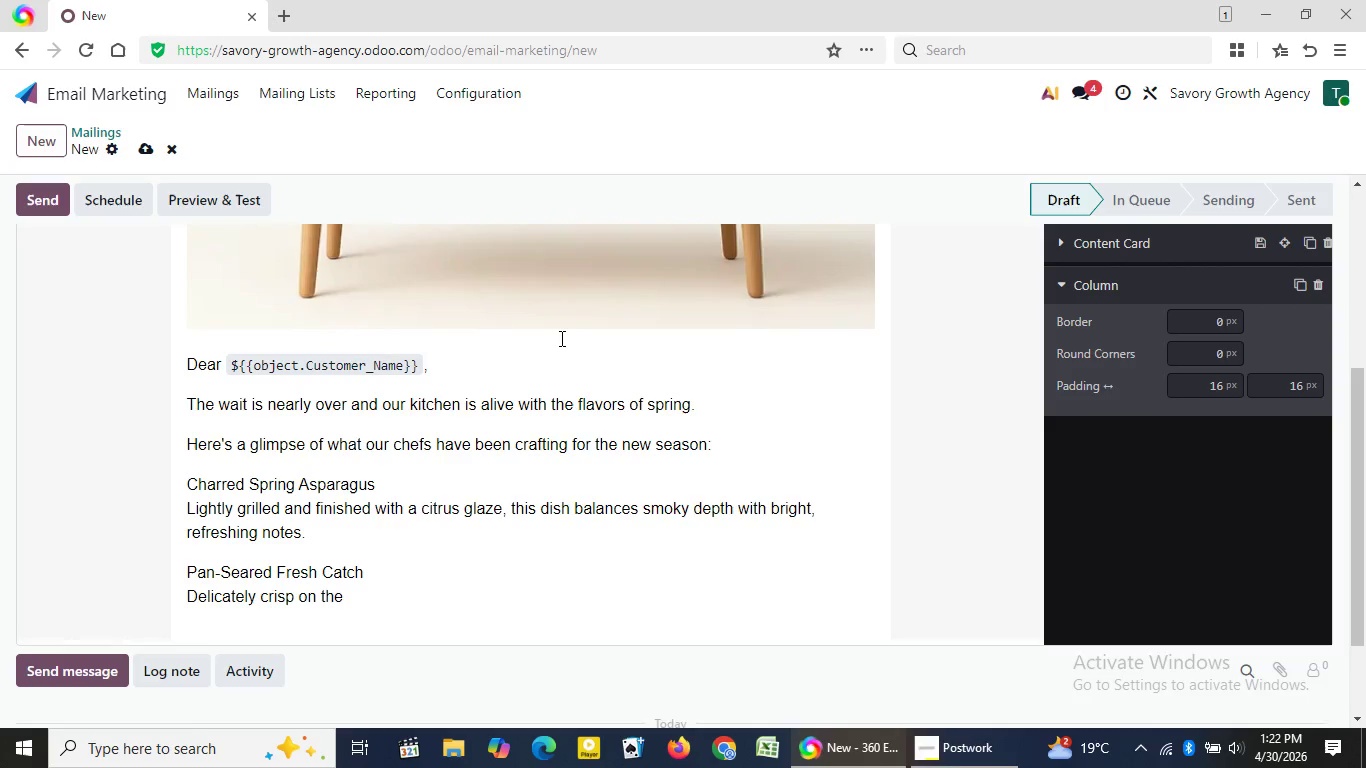 
type(outside, tender within, served)
 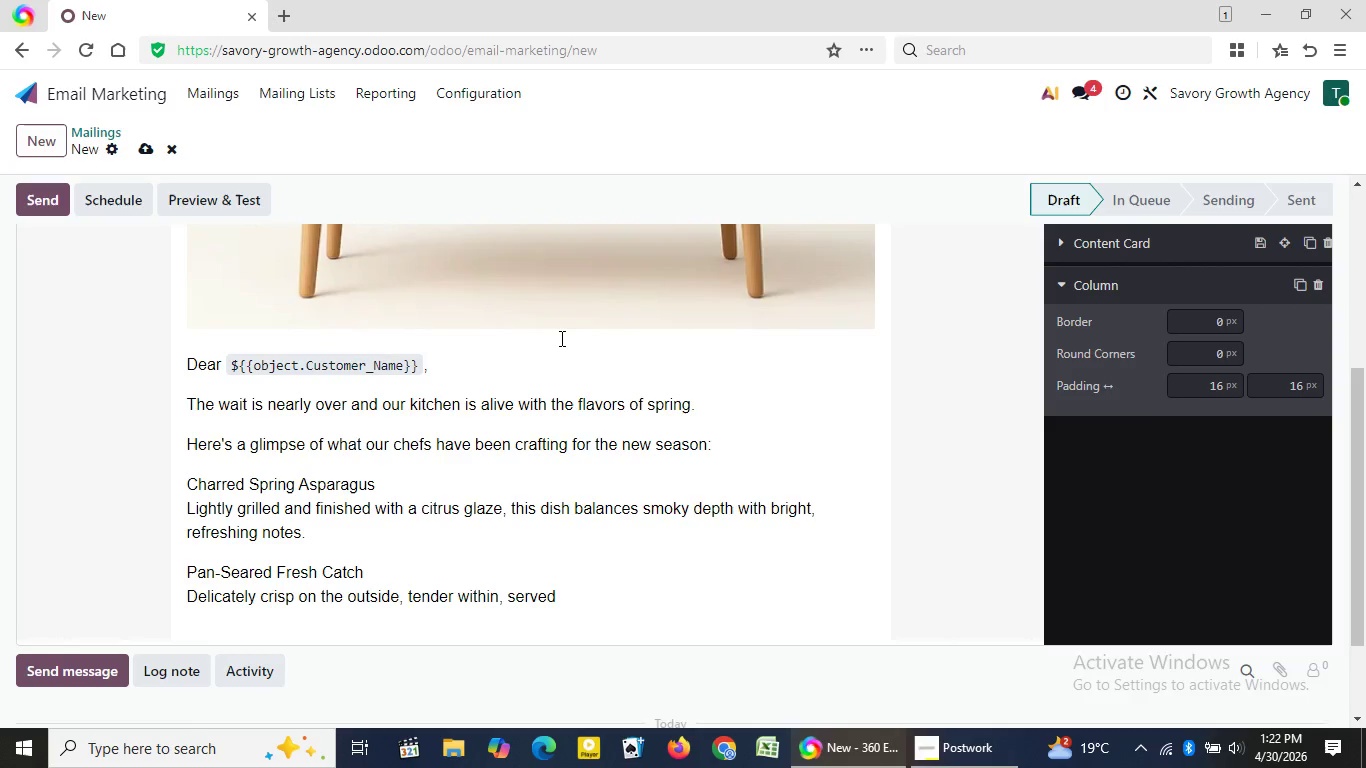 
wait(6.44)
 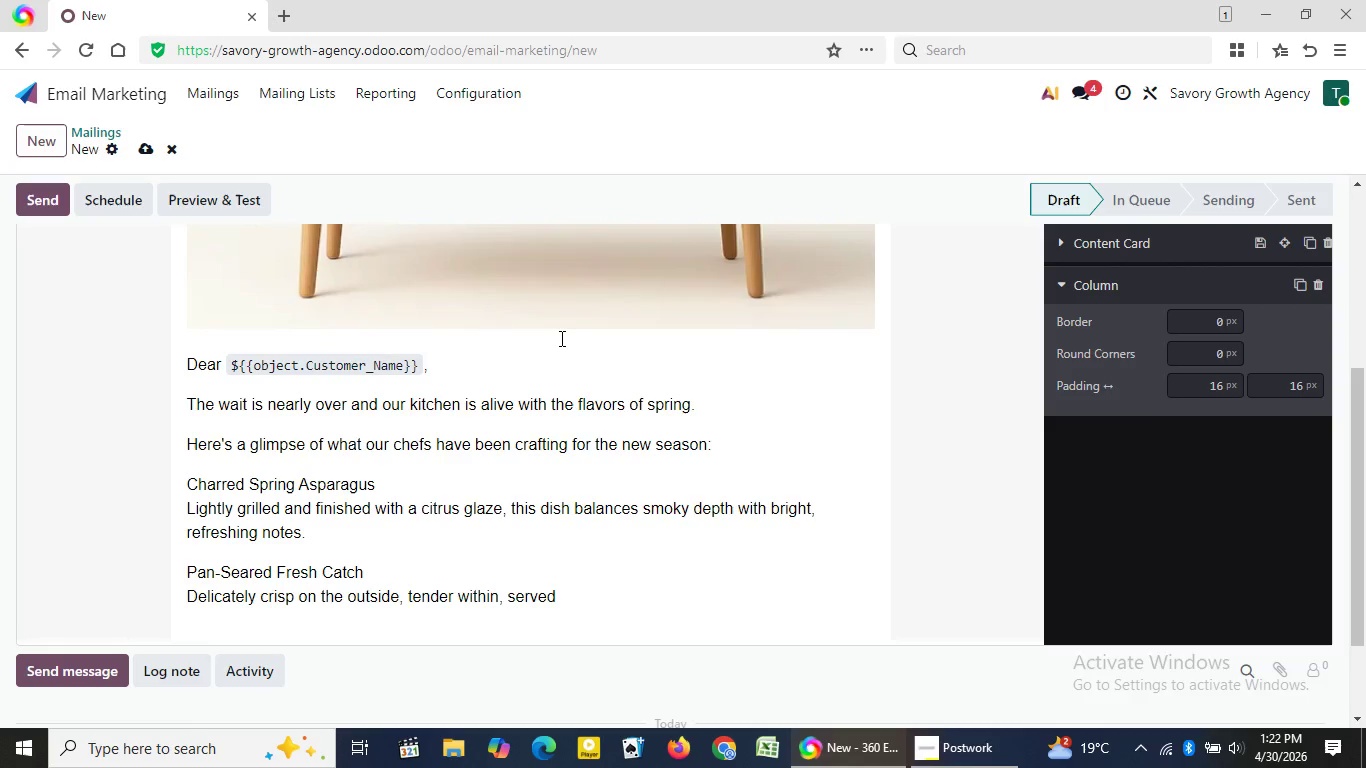 
type( alongside early har)
 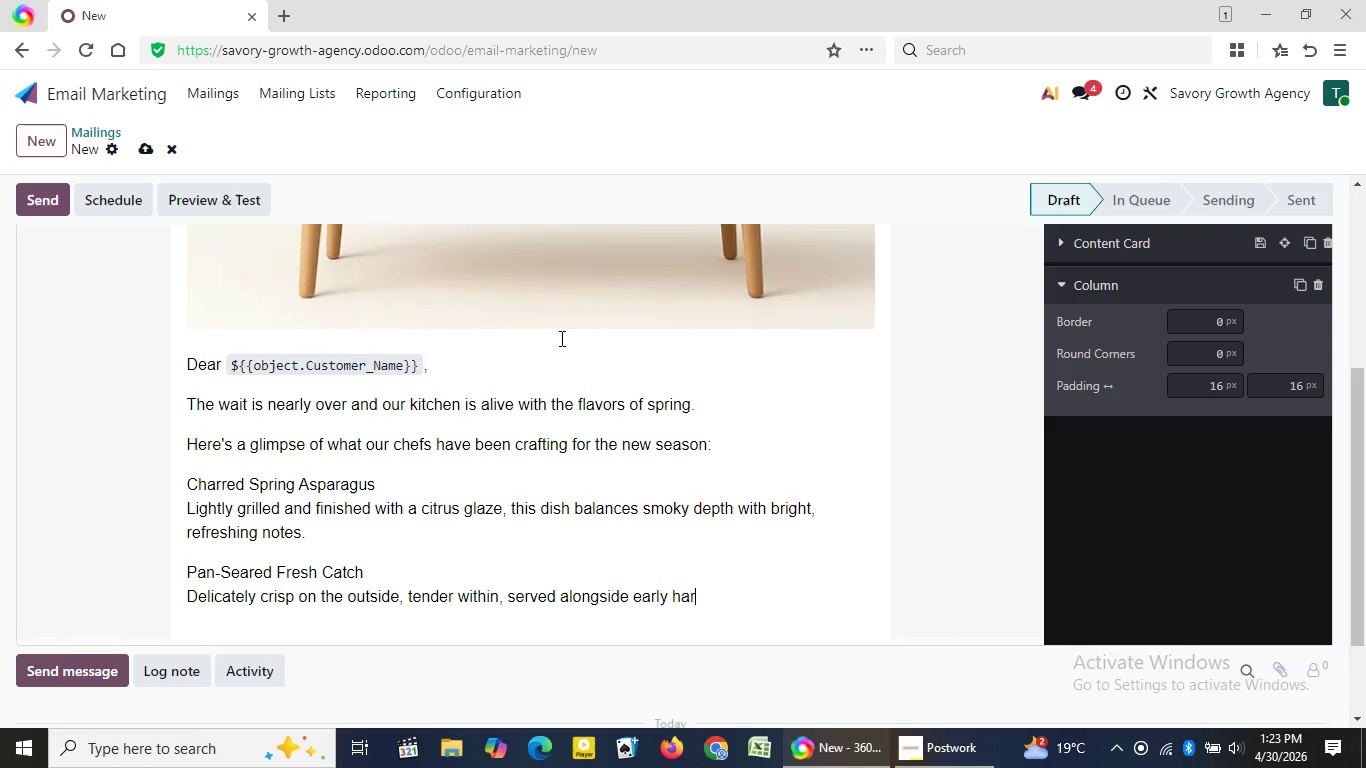 
type(vest v)
 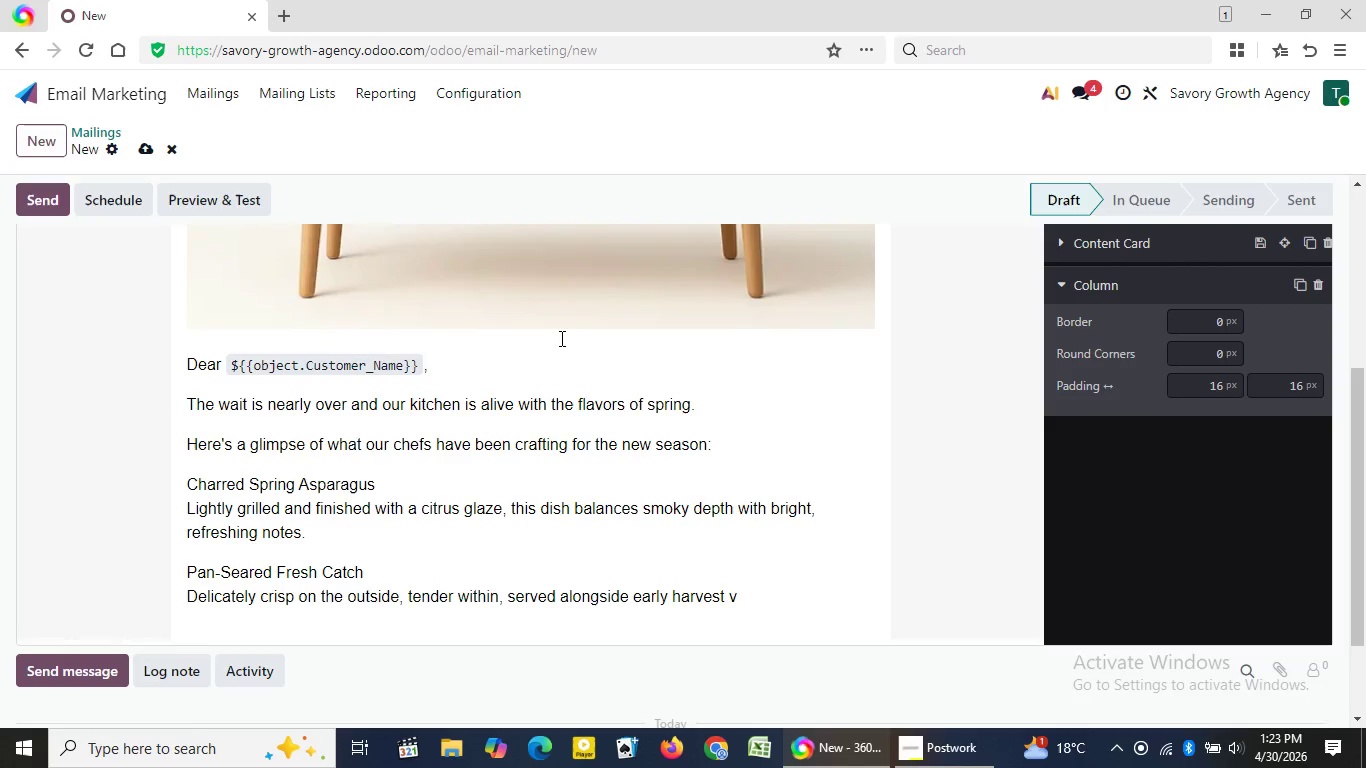 
wait(26.52)
 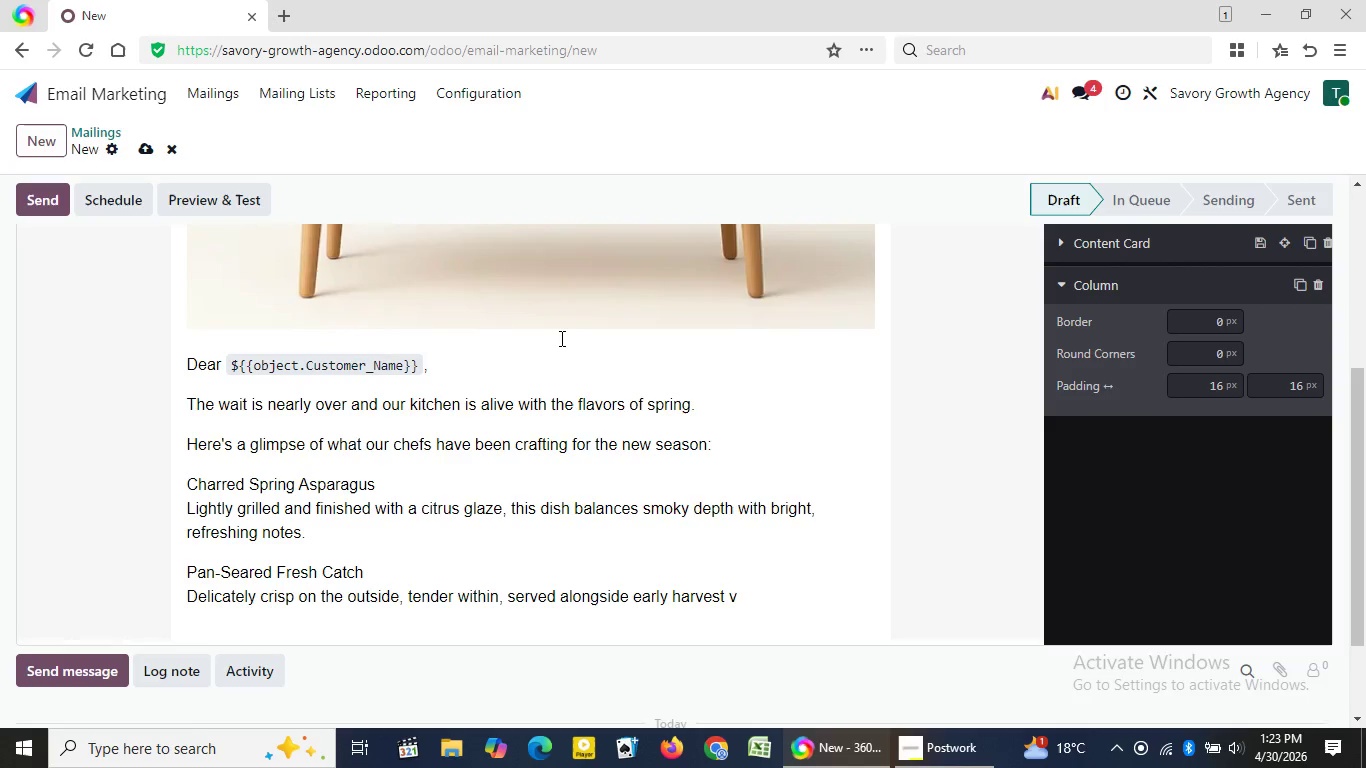 
type(eget)
 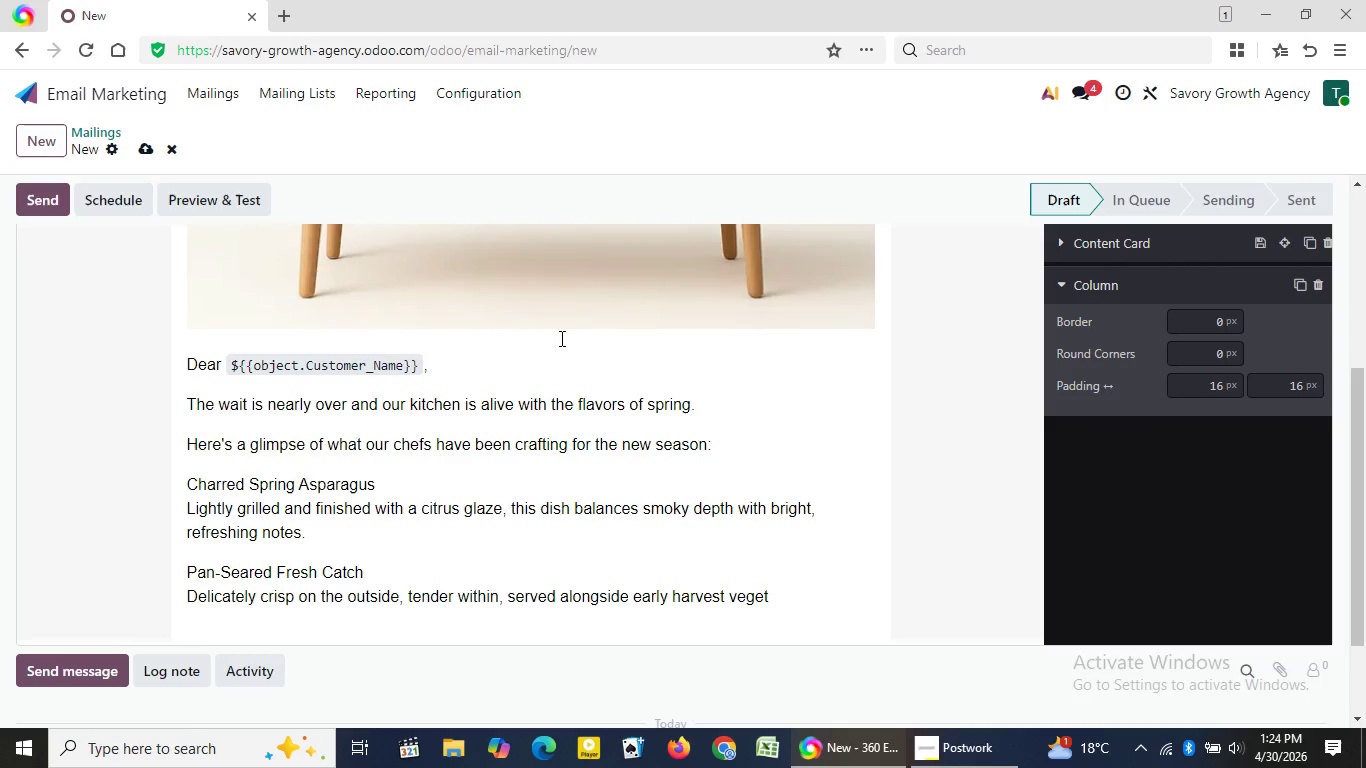 
wait(17.19)
 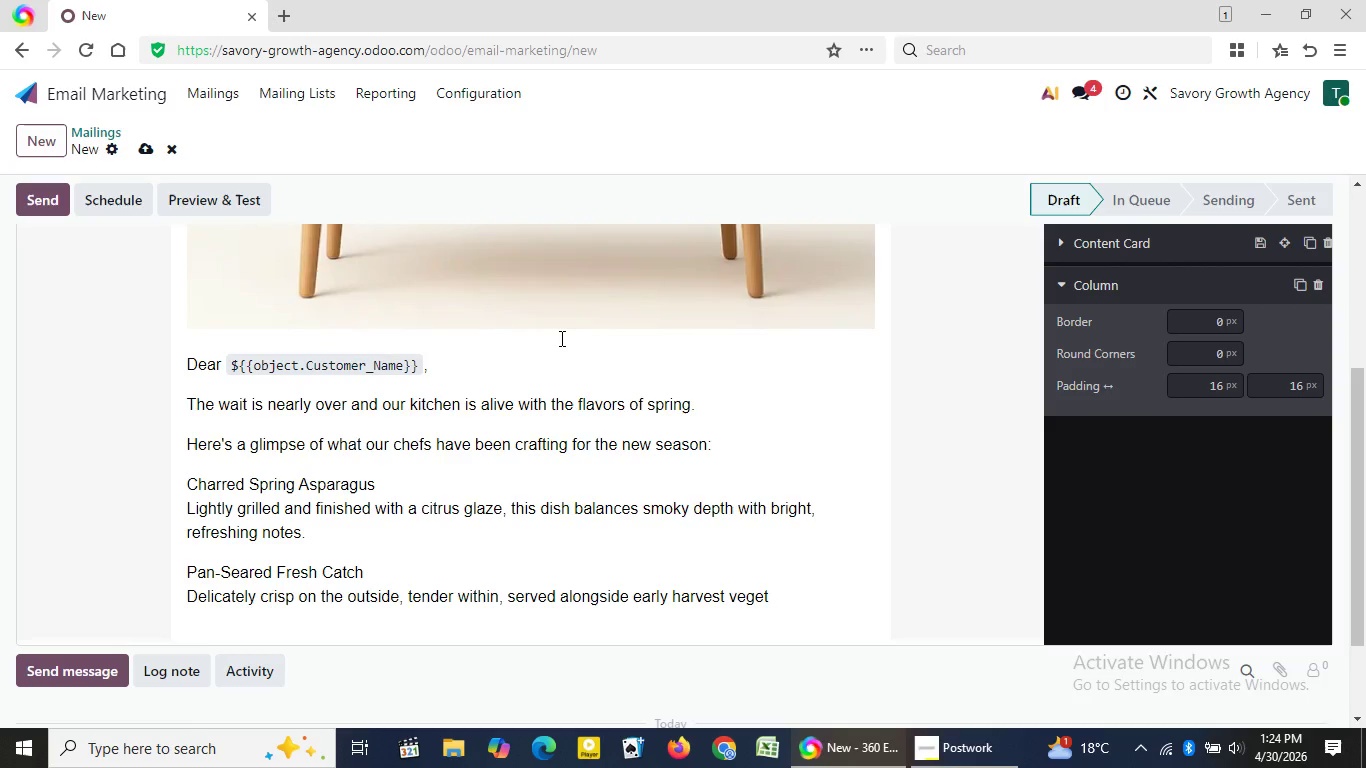 
key(A)
 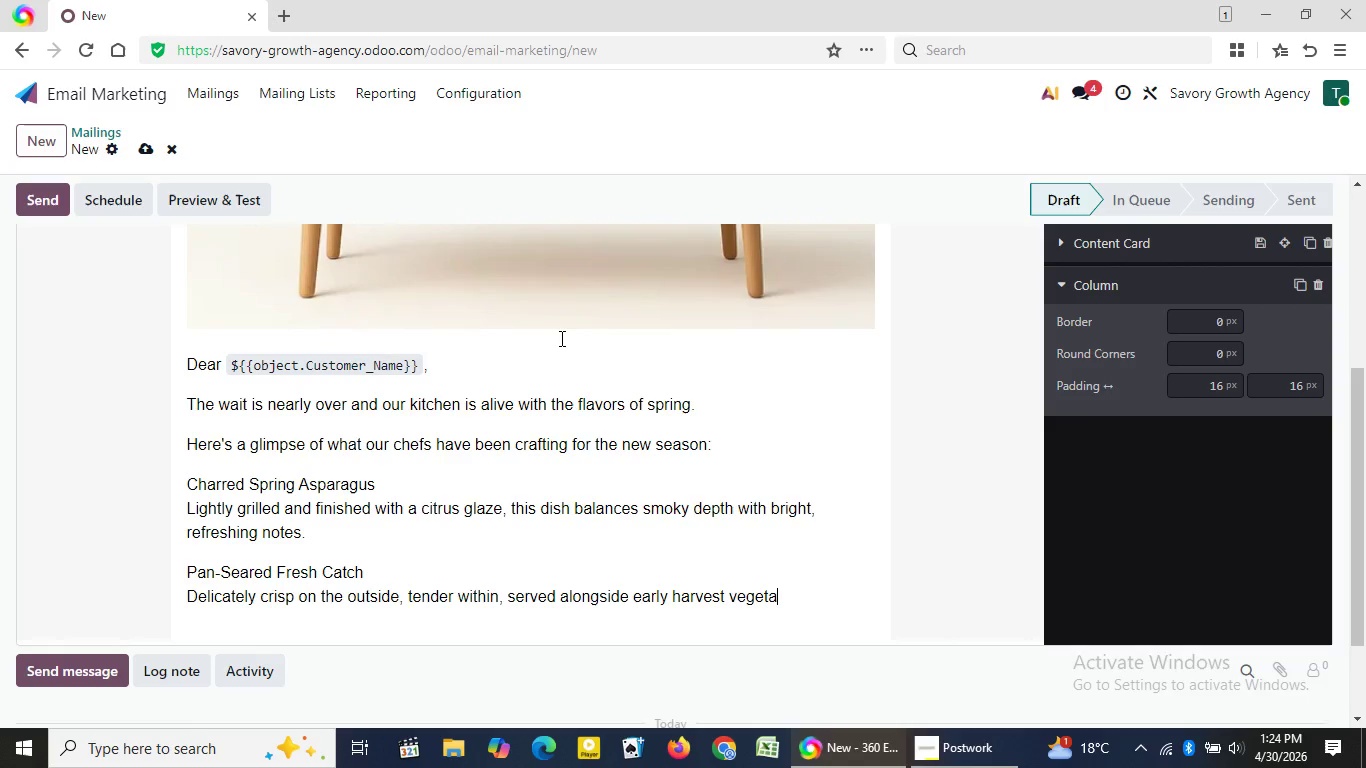 
wait(13.26)
 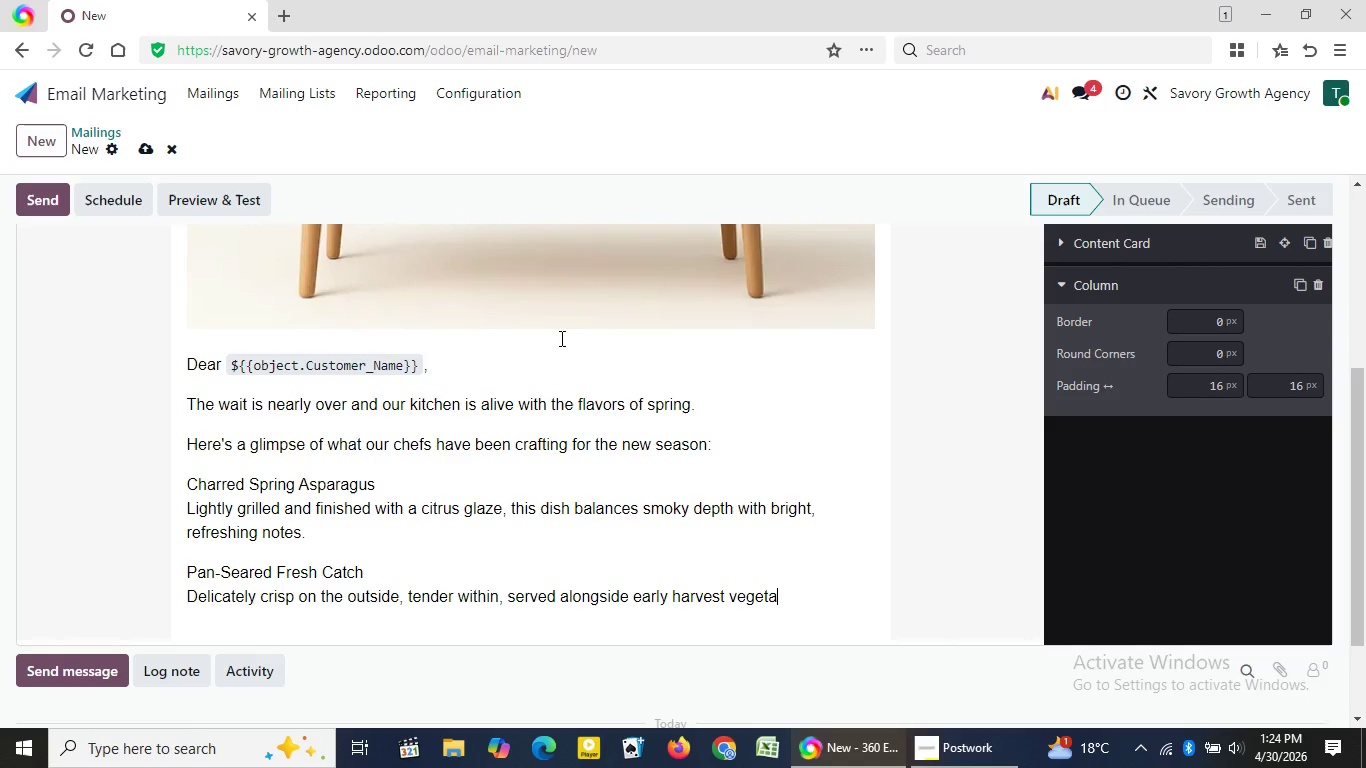 
type(bles and a herb )
key(Backspace)
type(-infu)
 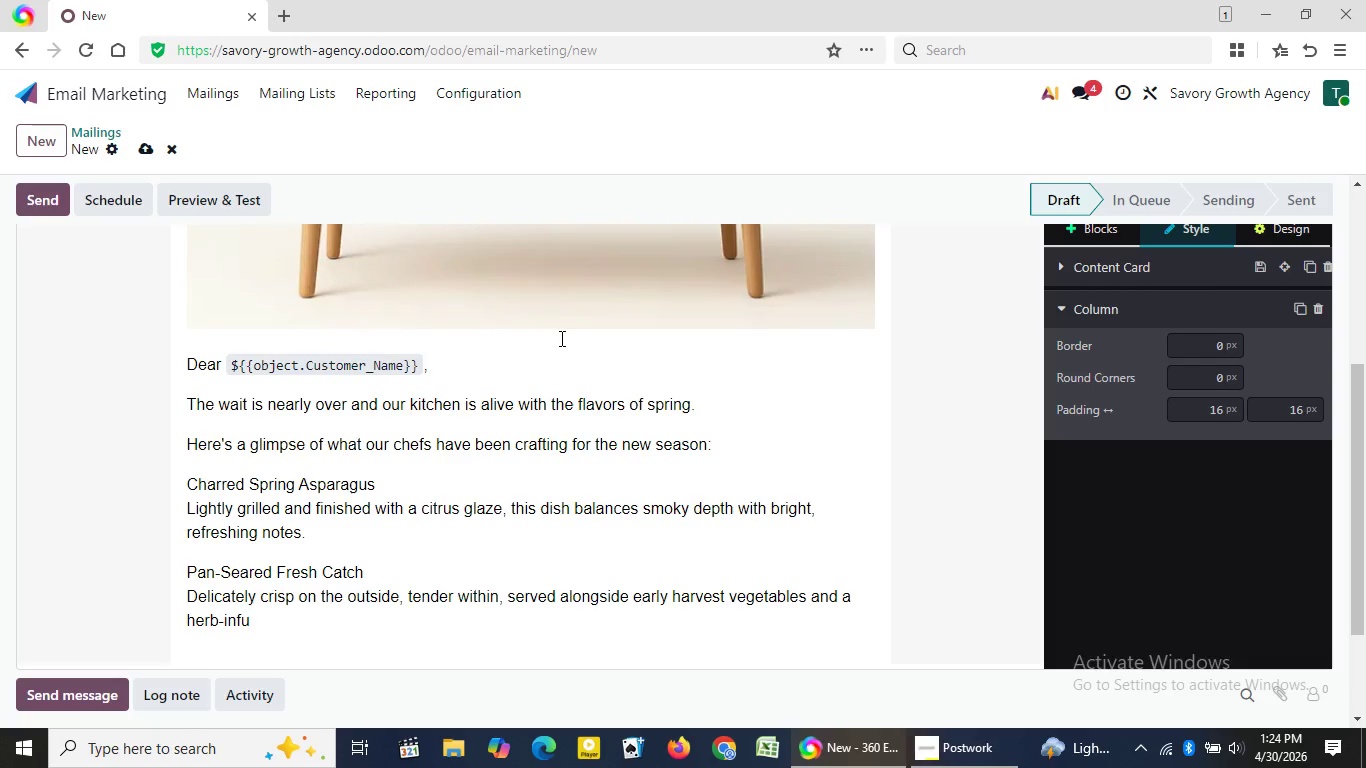 
type(sed sauce)
 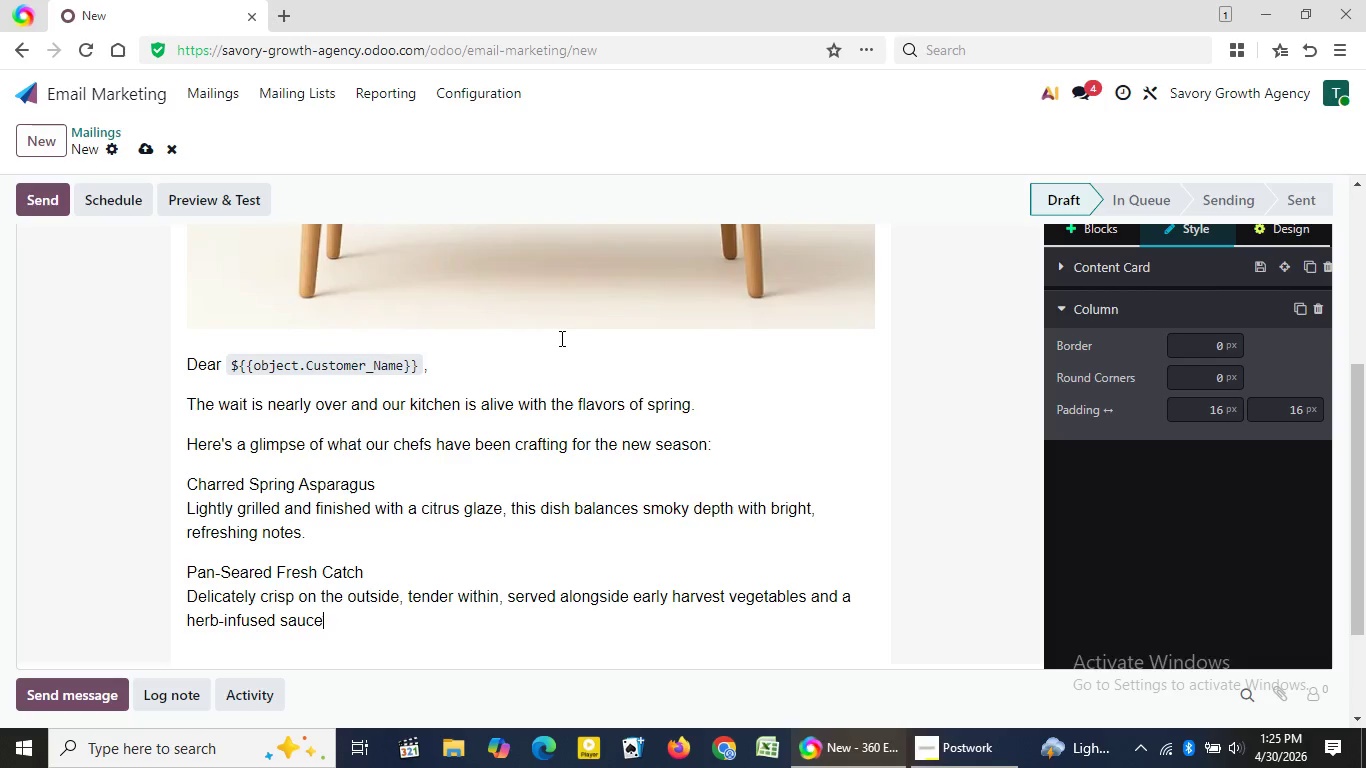 
key(Period)
 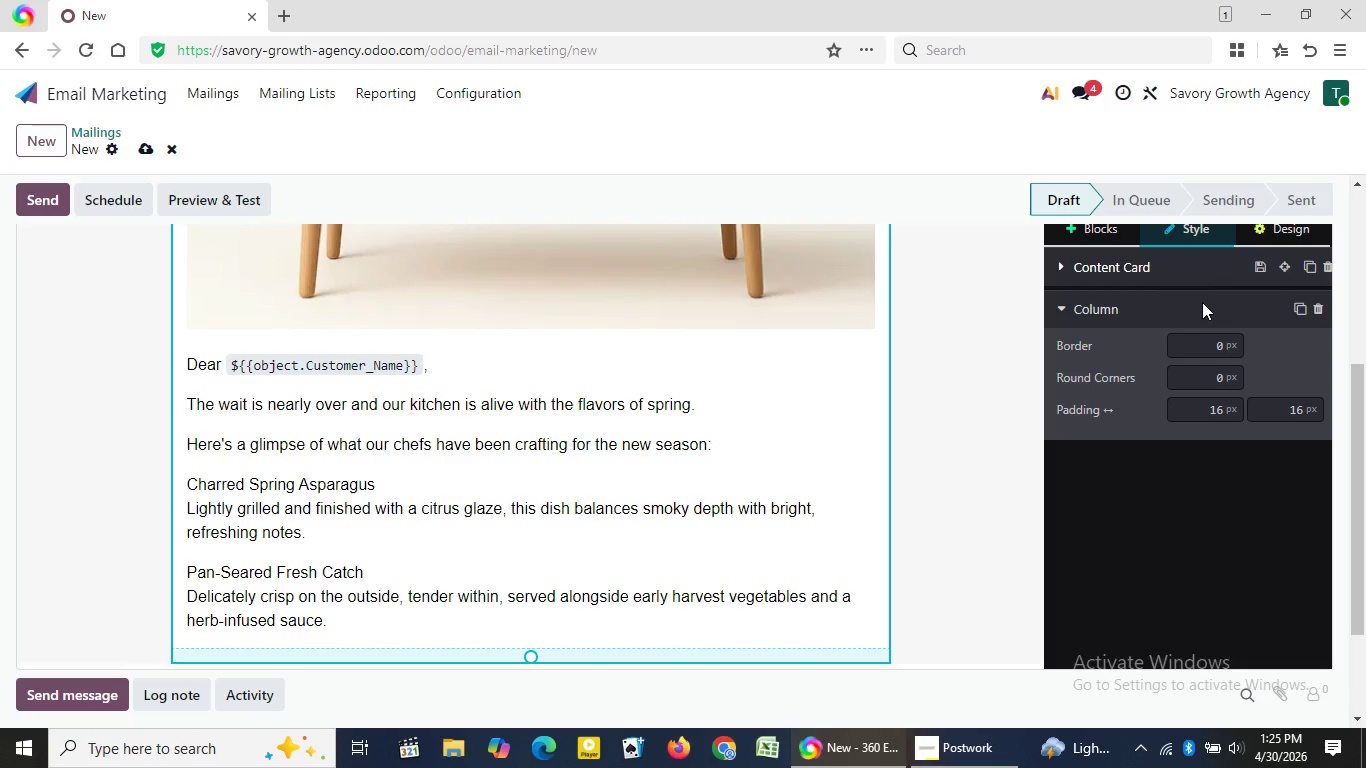 
wait(6.2)
 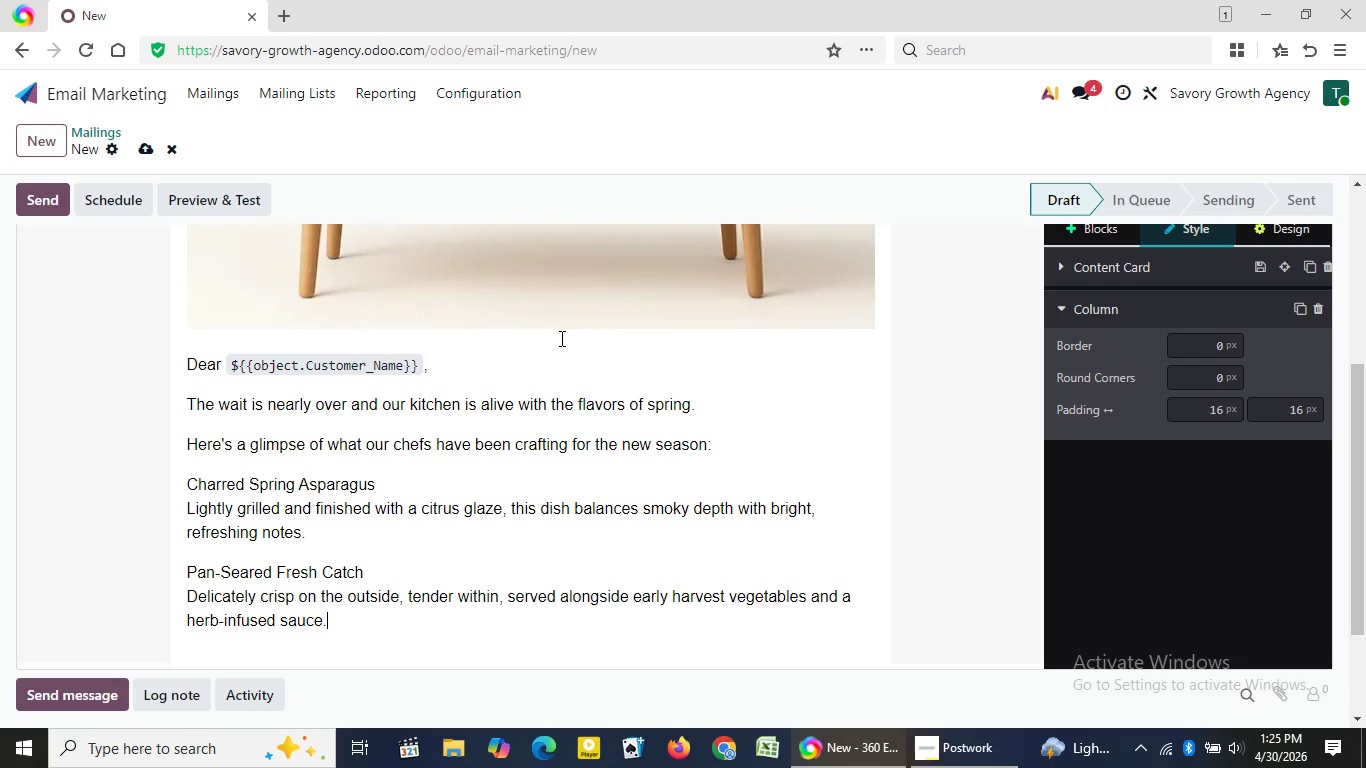 
key(Enter)
 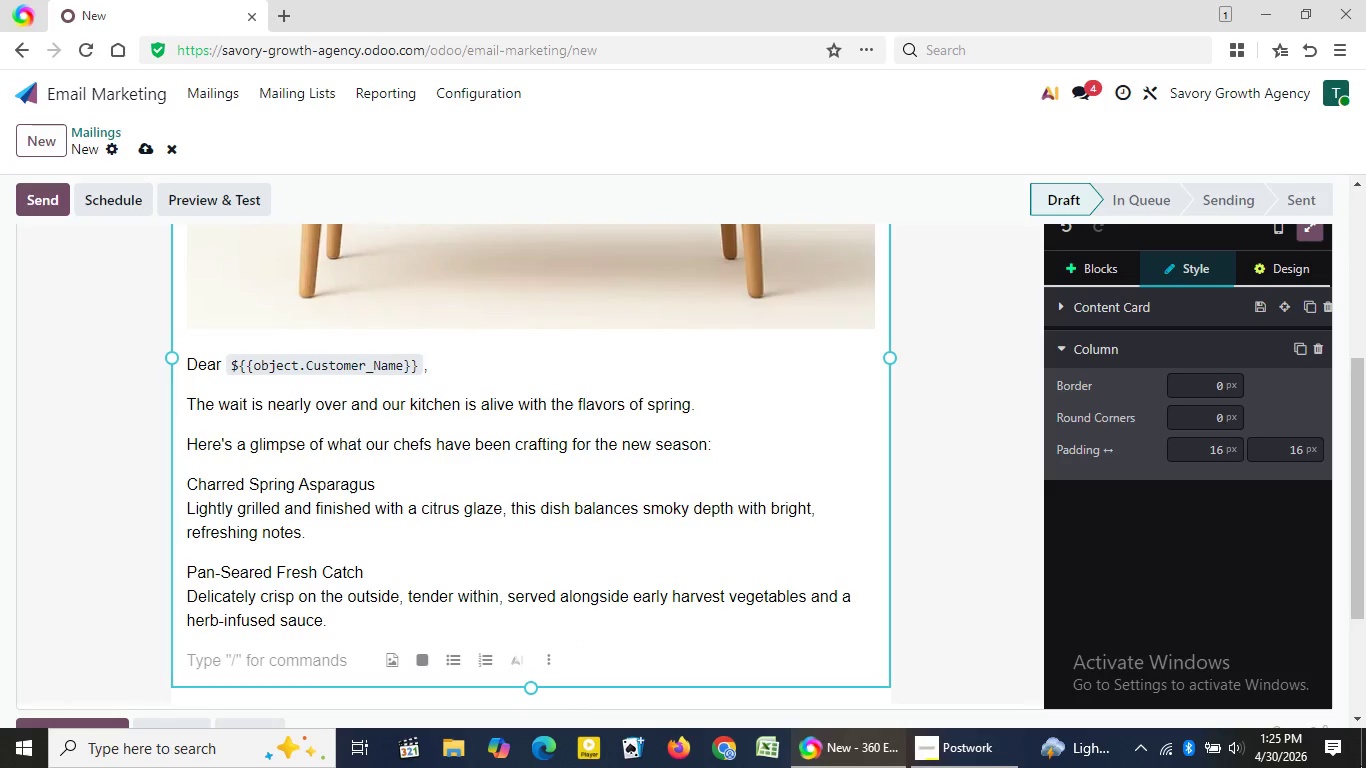 
double_click([1360, 721])
 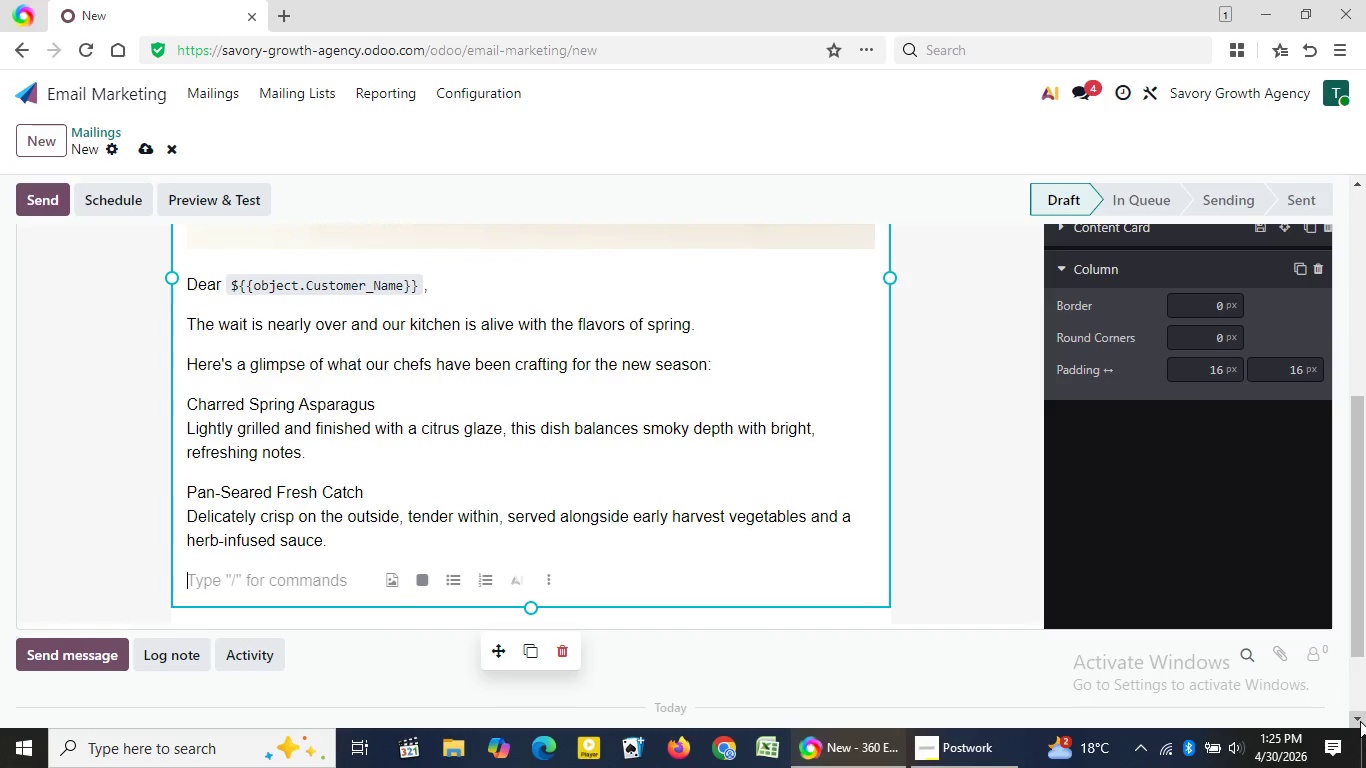 
type(Garden Harvest Plate)
 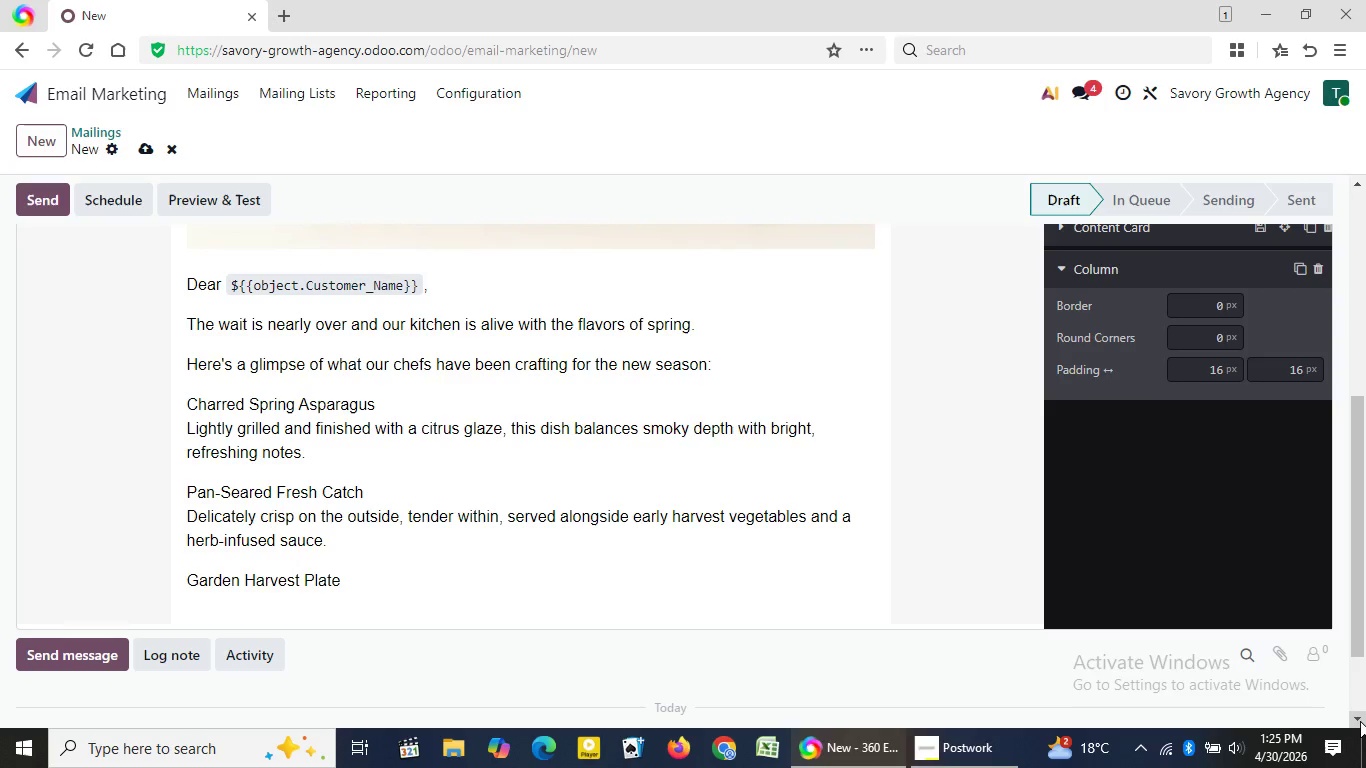 